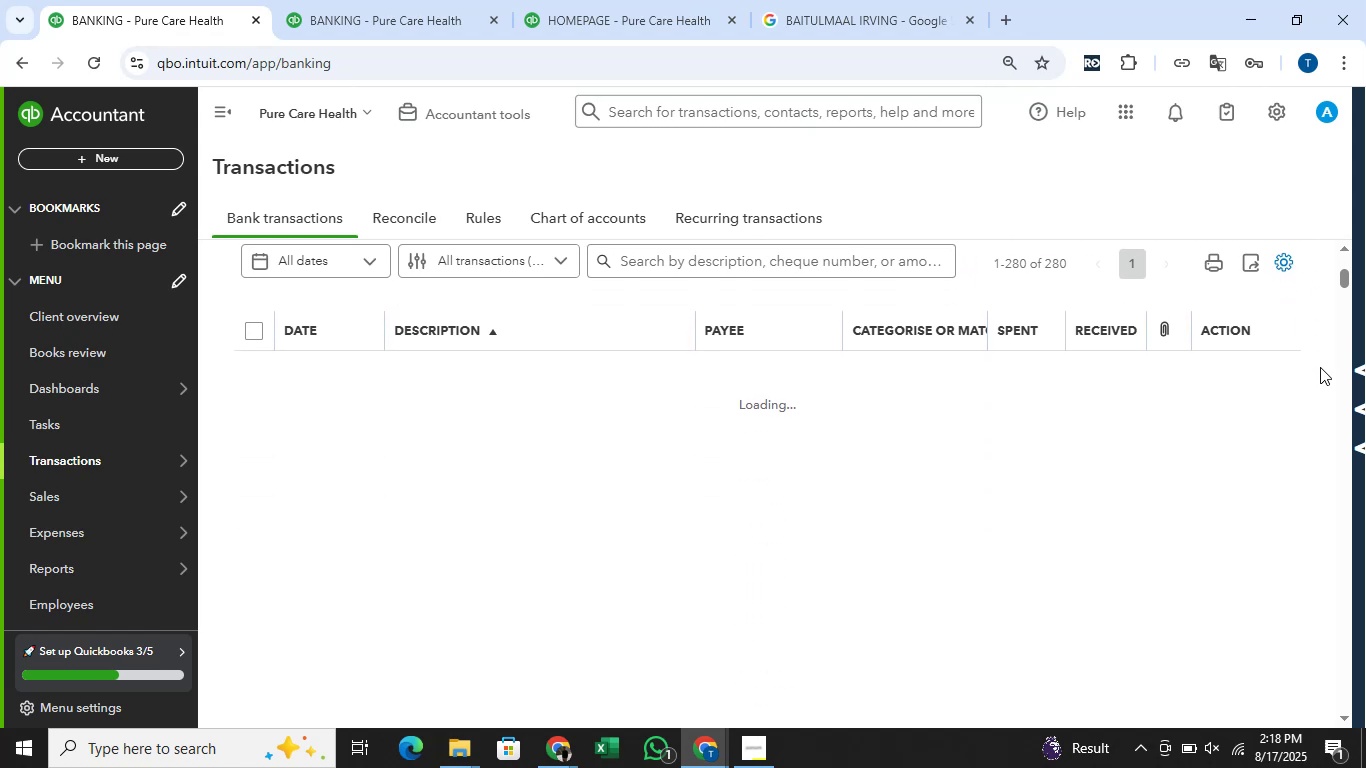 
scroll: coordinate [1320, 367], scroll_direction: up, amount: 1.0
 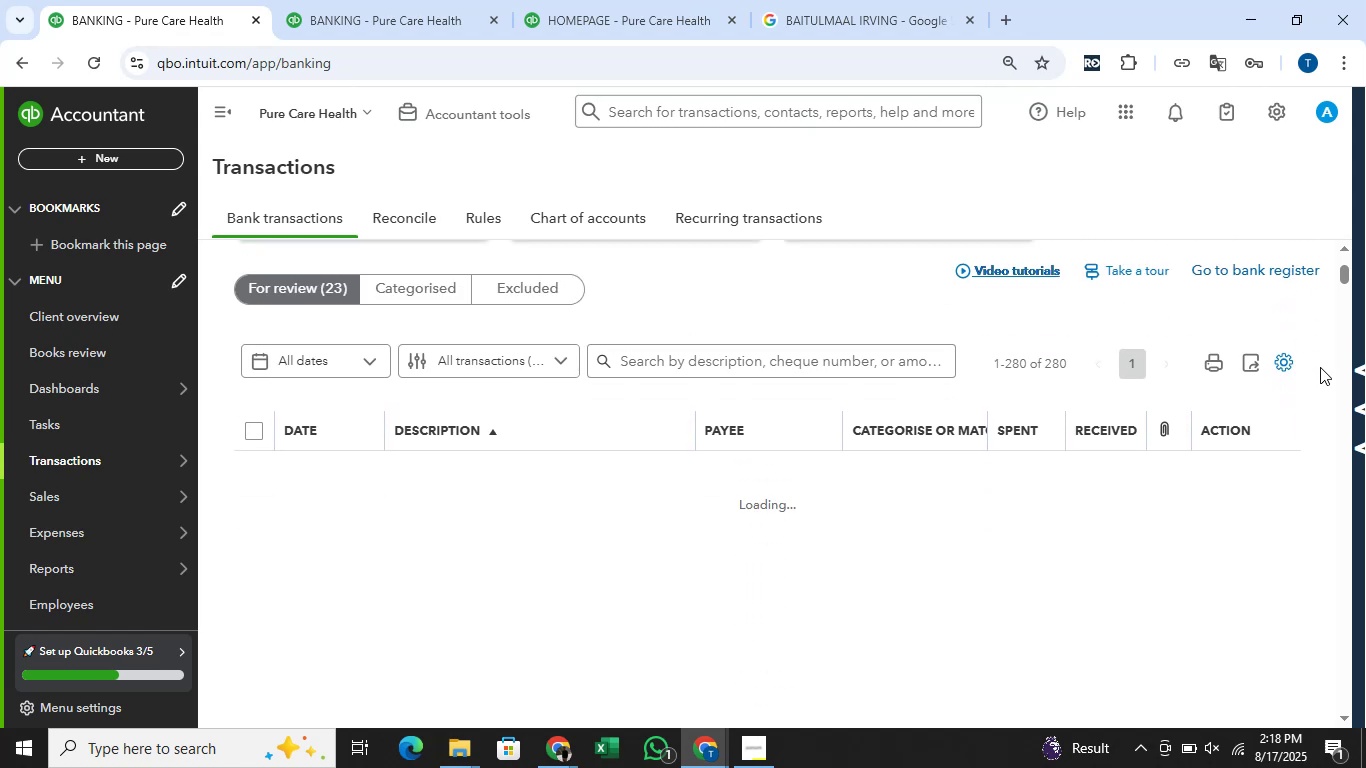 
left_click([417, 0])
 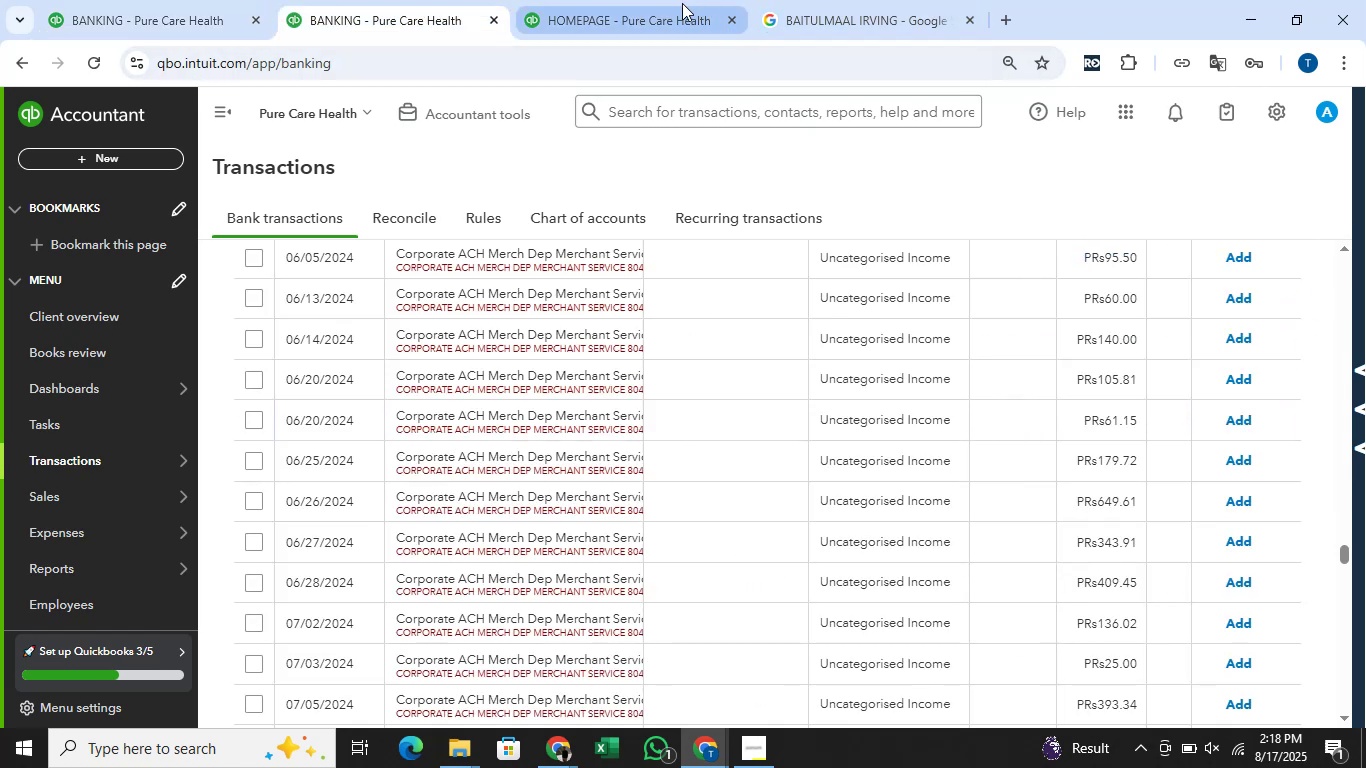 
scroll: coordinate [583, 293], scroll_direction: up, amount: 82.0
 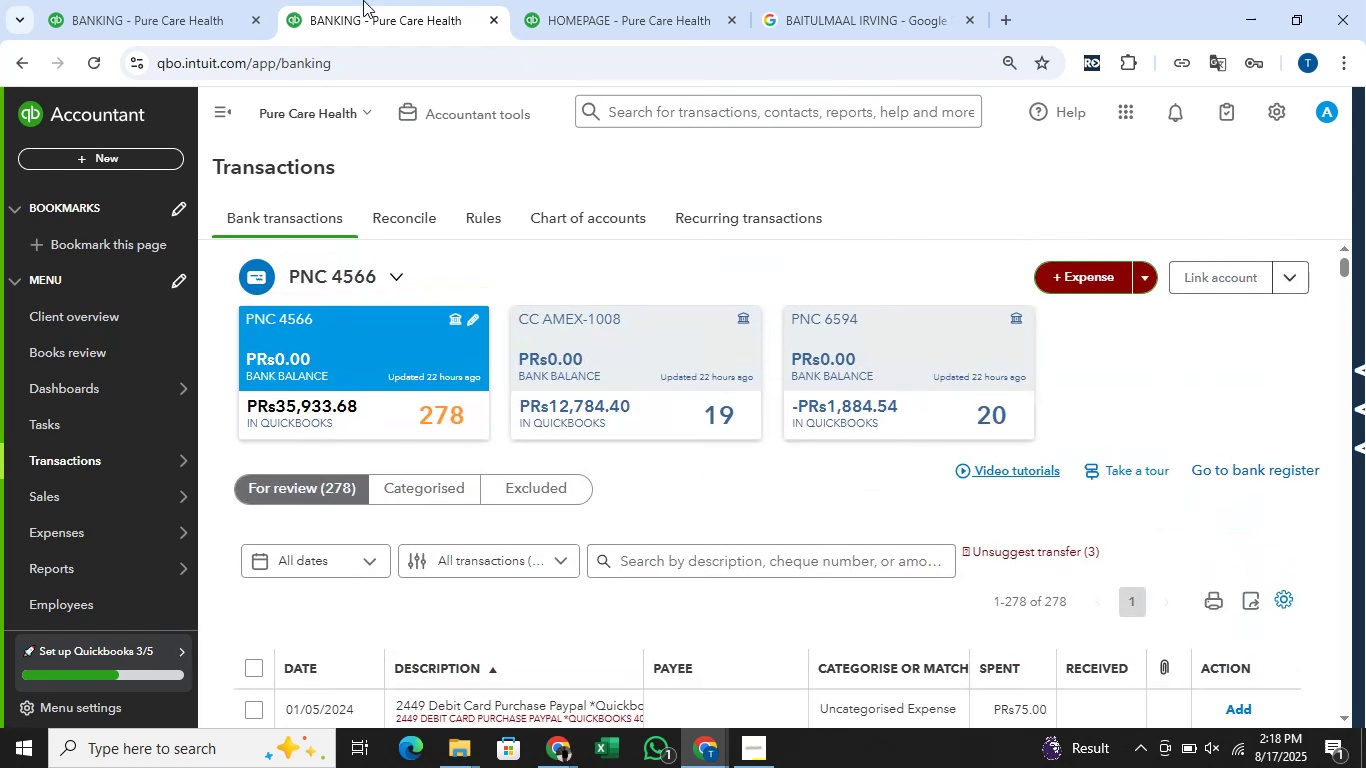 
left_click([165, 0])
 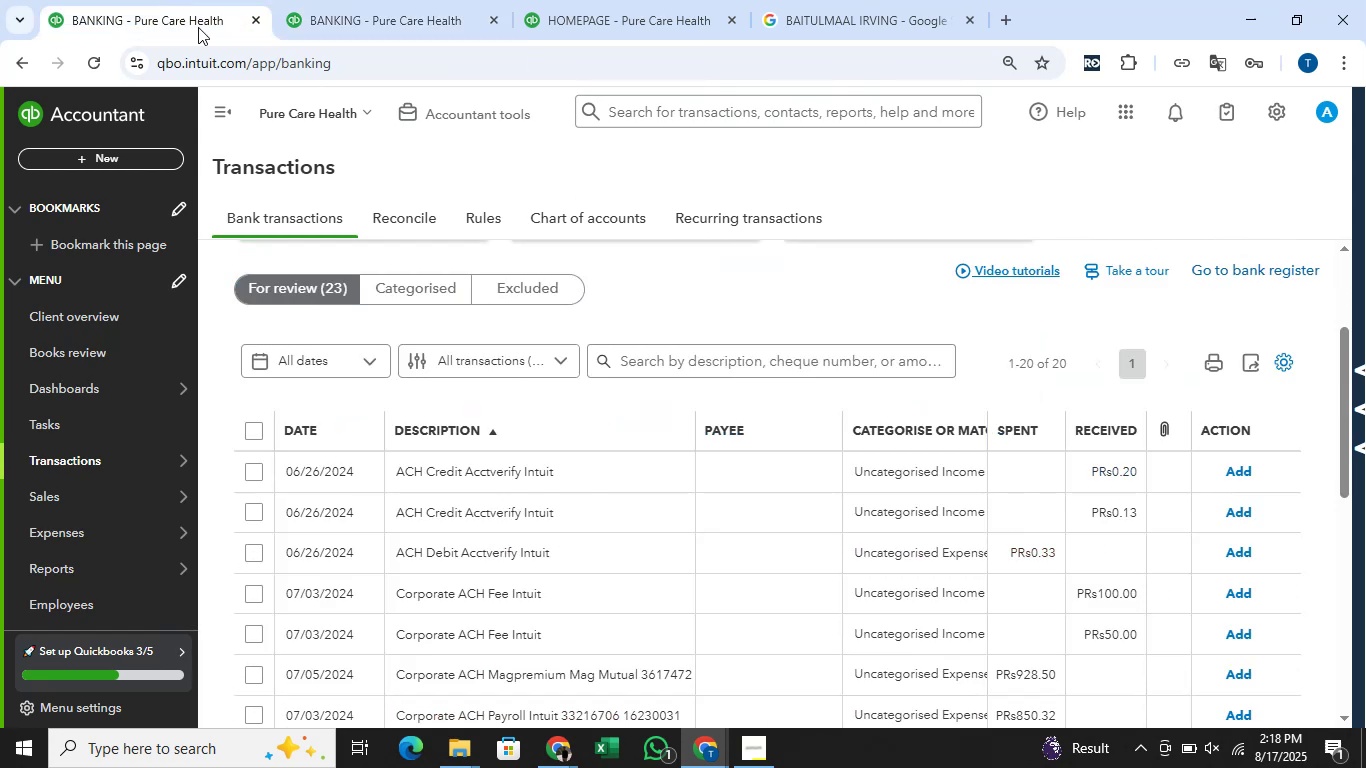 
scroll: coordinate [482, 525], scroll_direction: up, amount: 5.0
 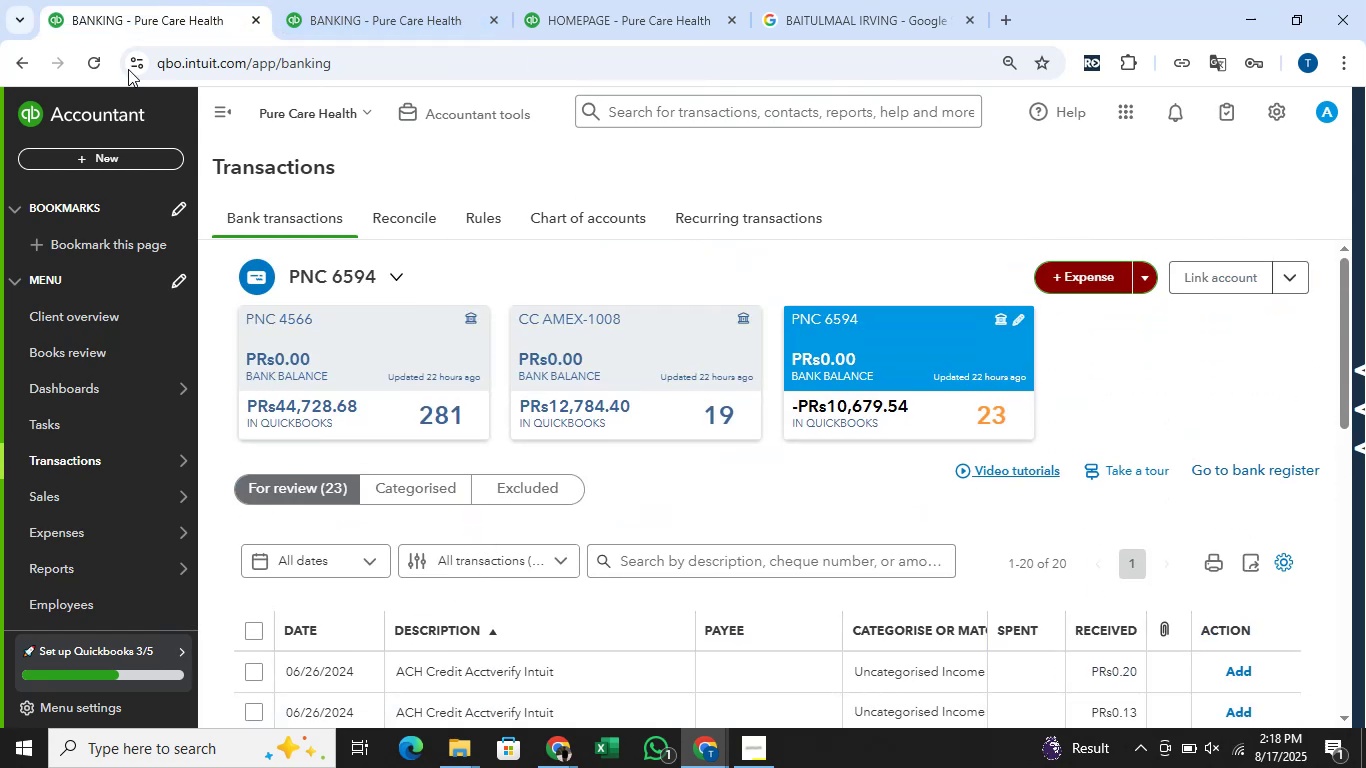 
left_click([334, 0])
 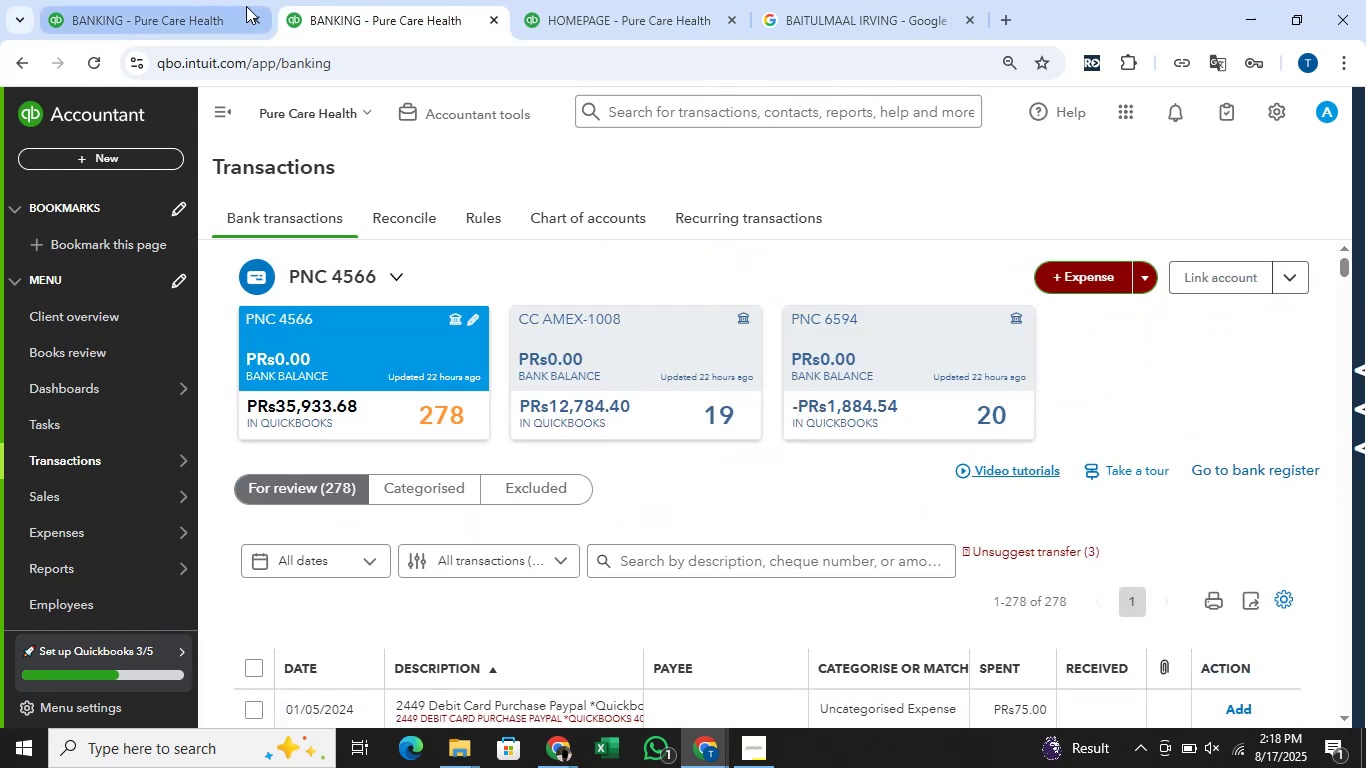 
left_click([242, 6])
 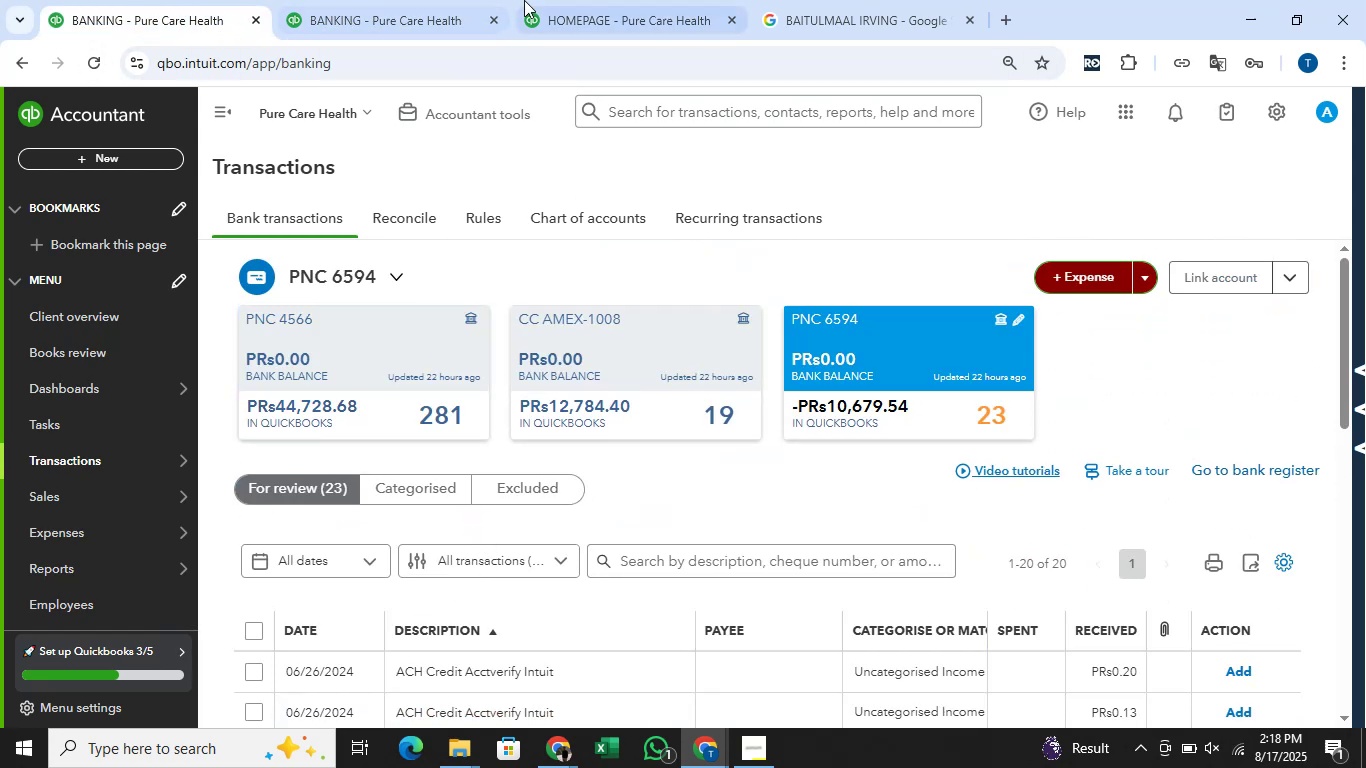 
left_click([435, 0])
 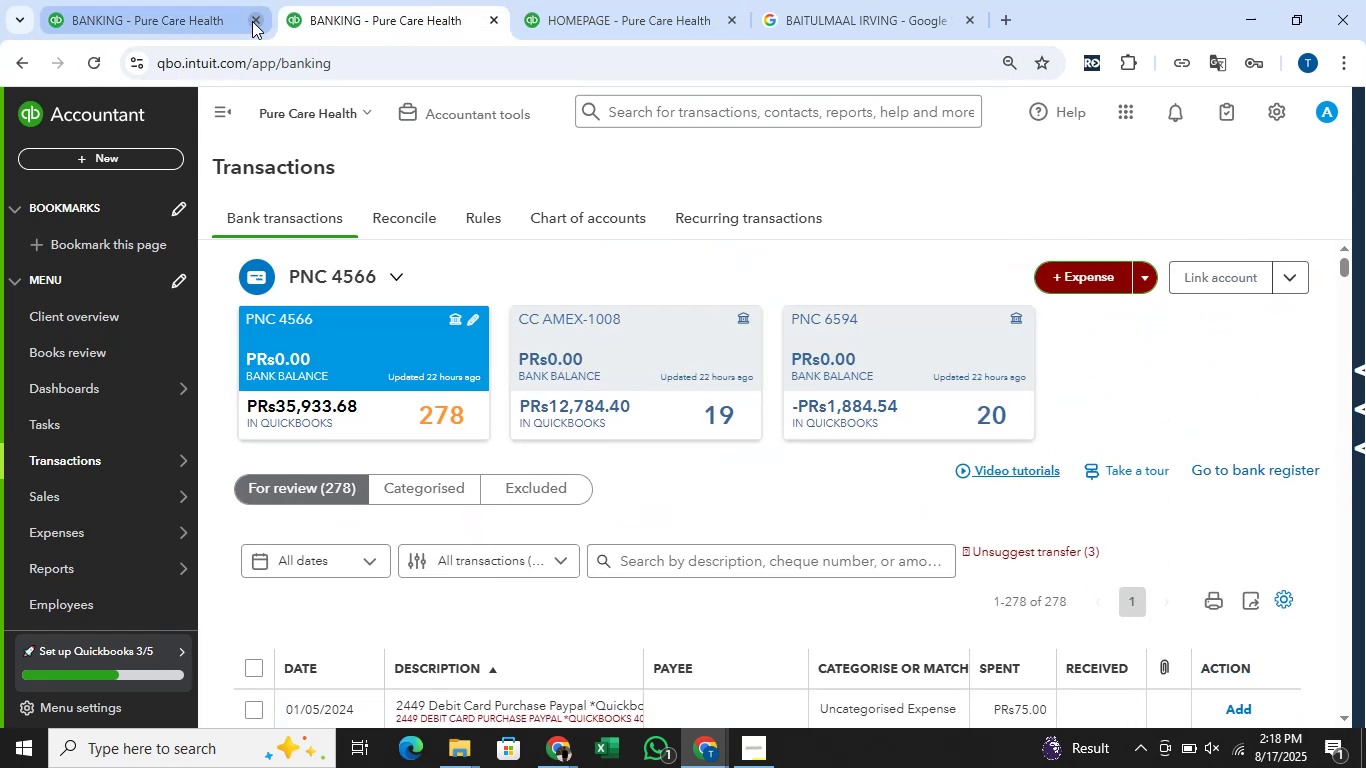 
left_click([183, 9])
 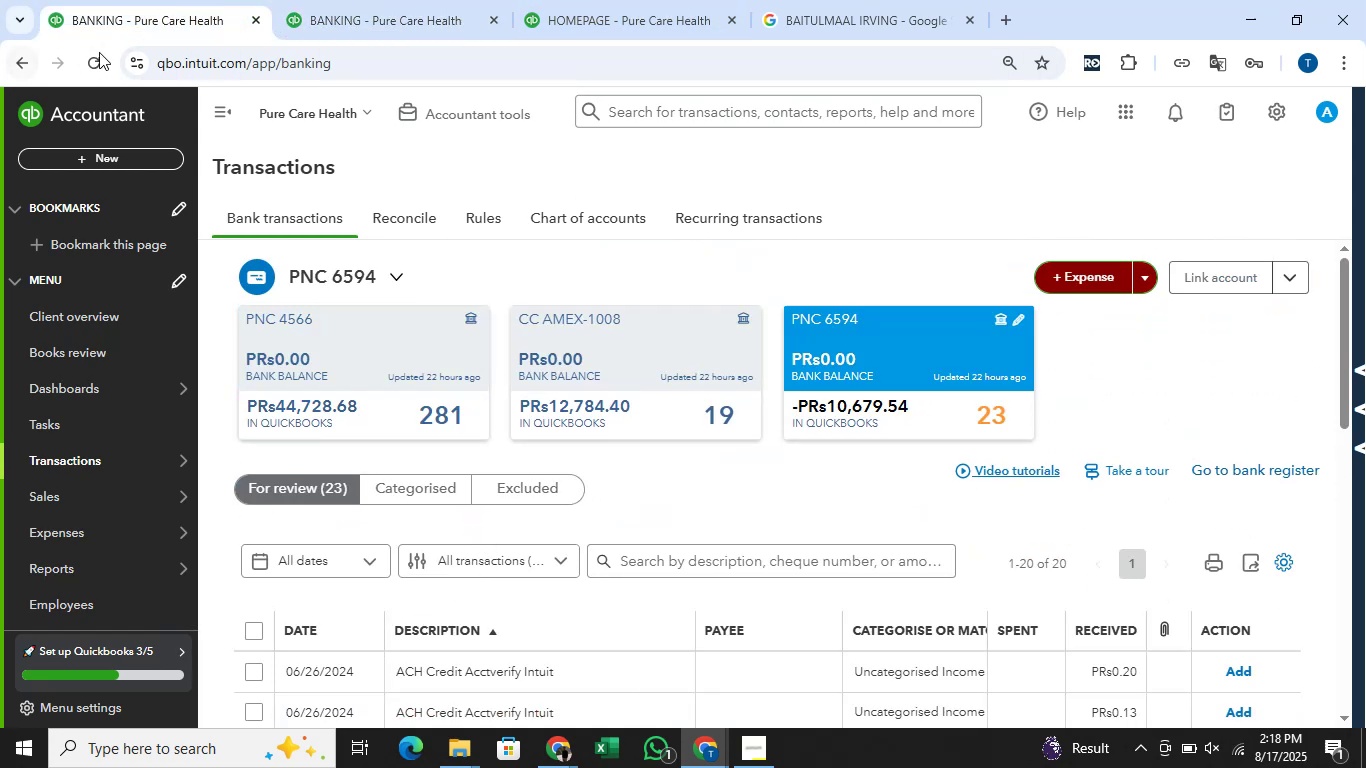 
left_click([99, 52])
 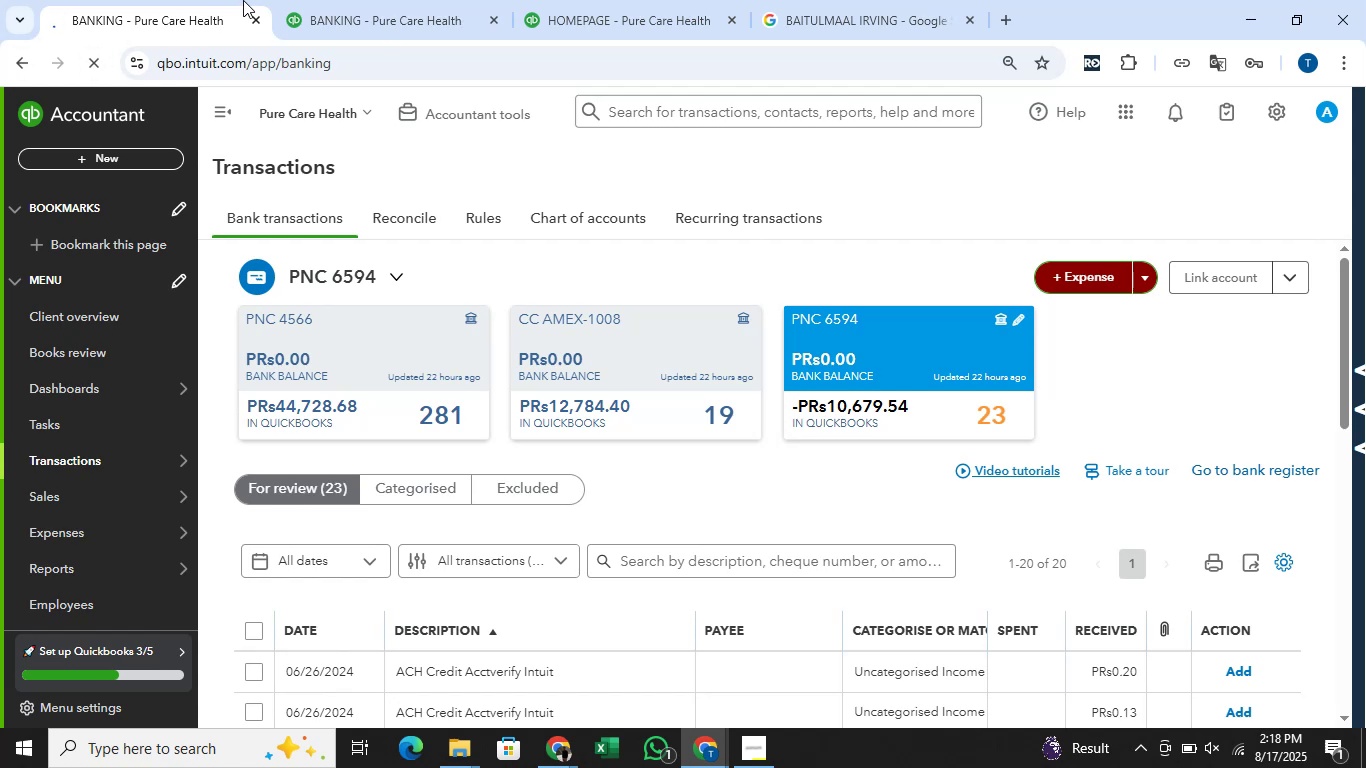 
key(Alt+AltLeft)
 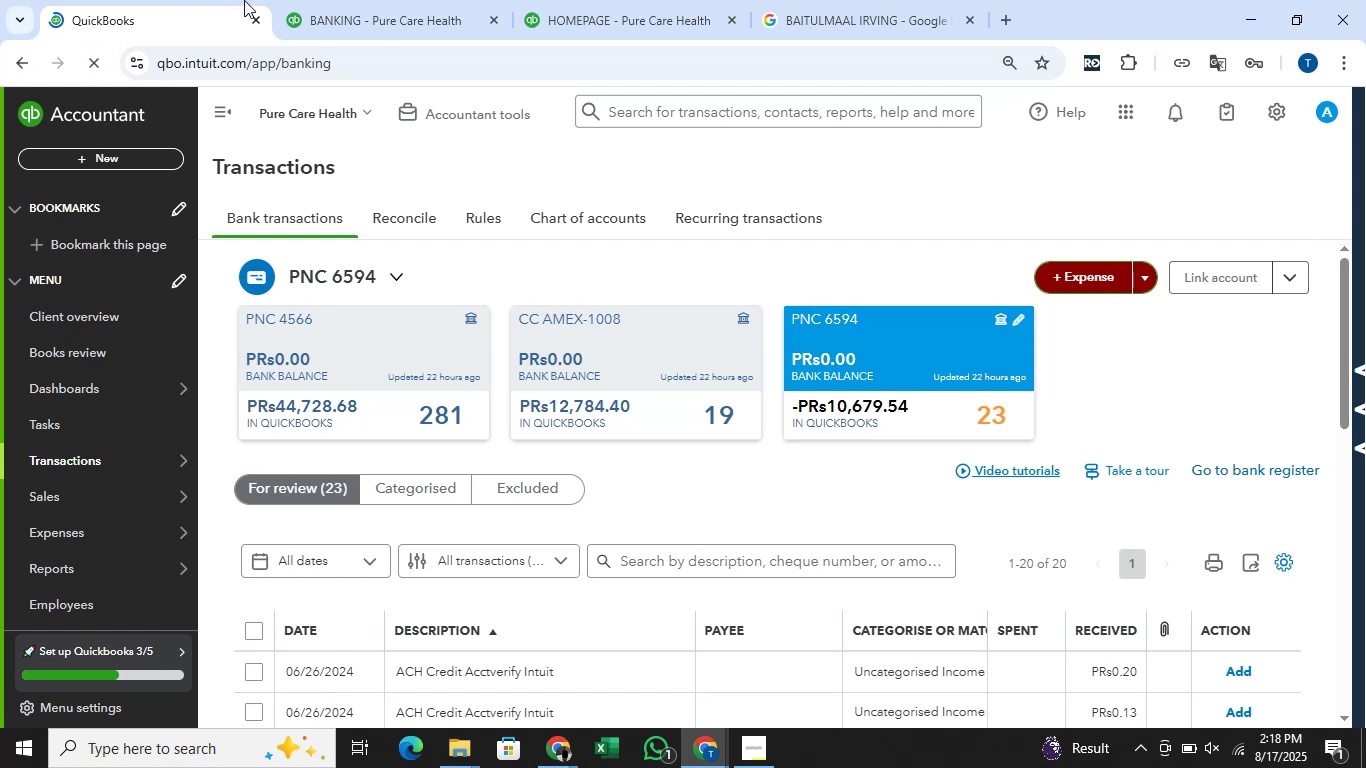 
key(Alt+Tab)
 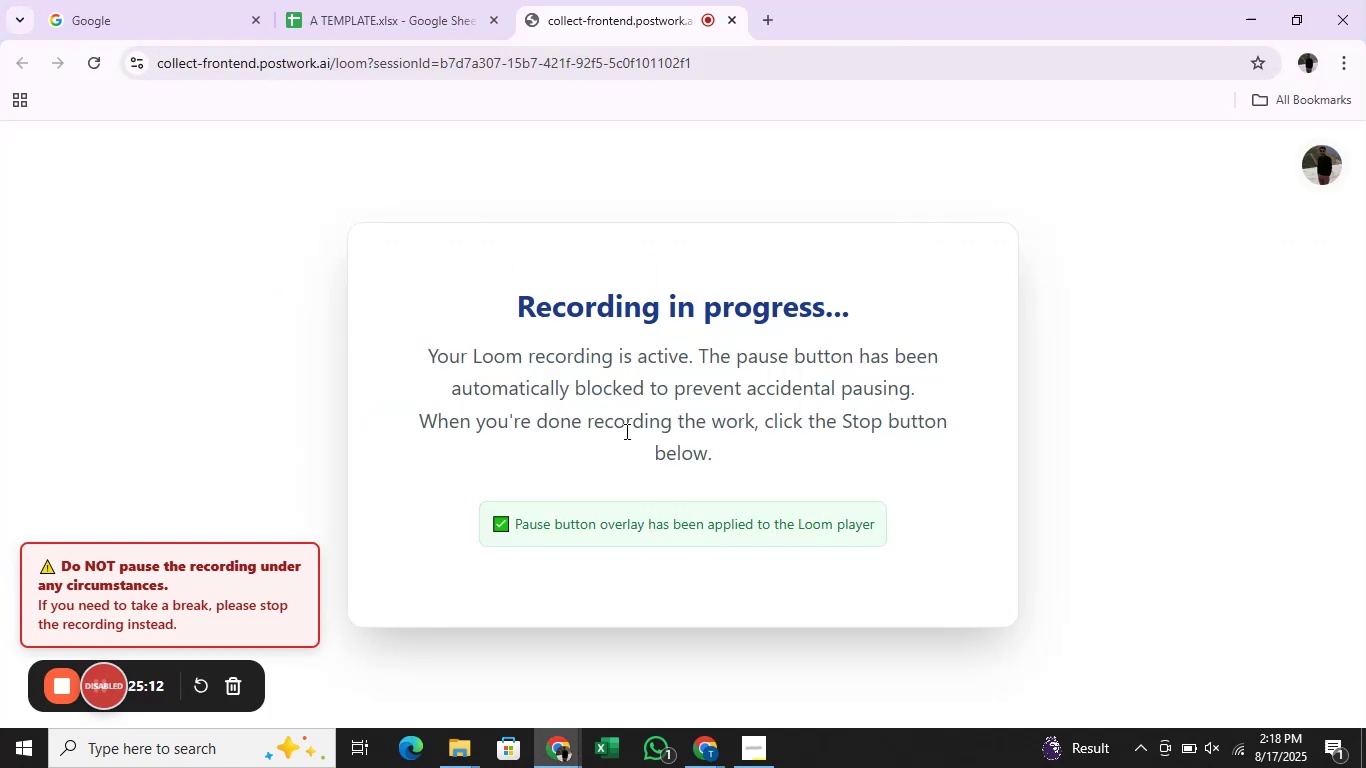 
key(Alt+Tab)
 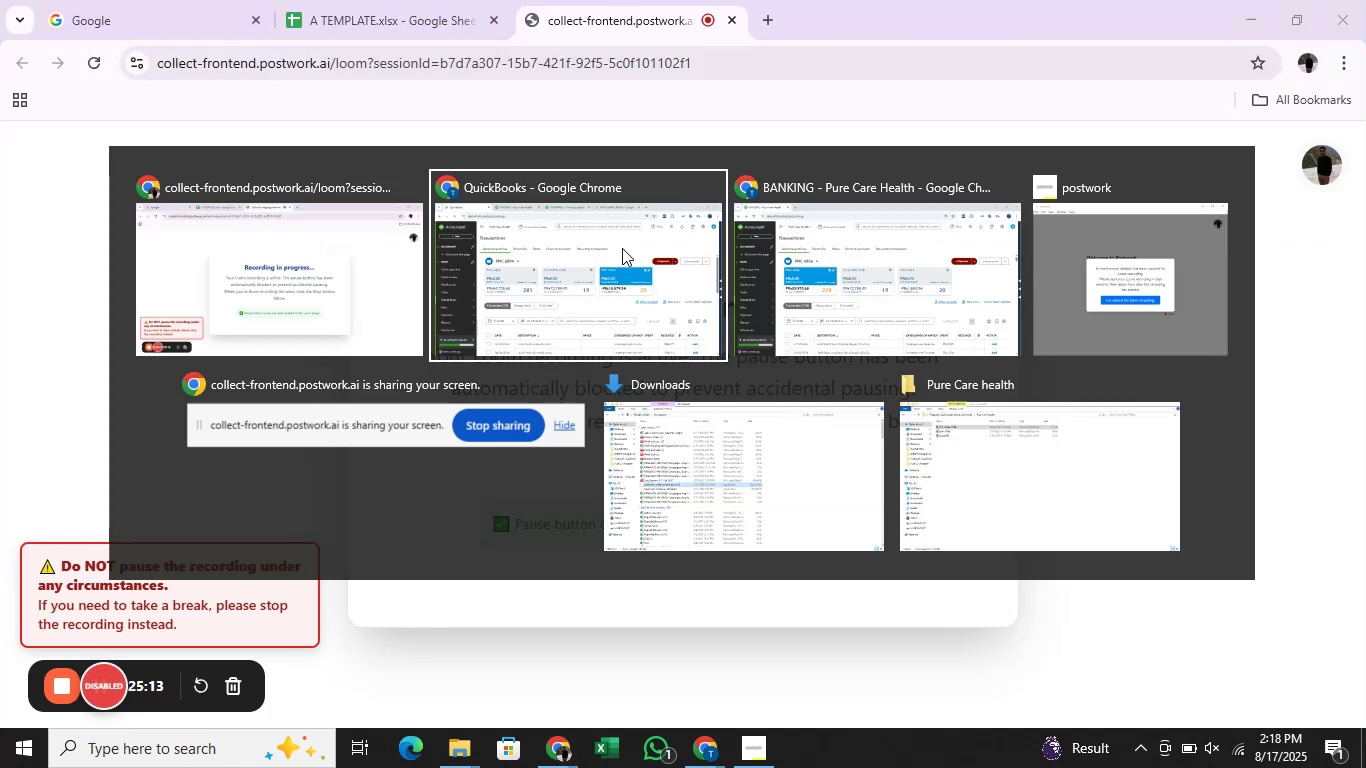 
key(Alt+ArrowRight)
 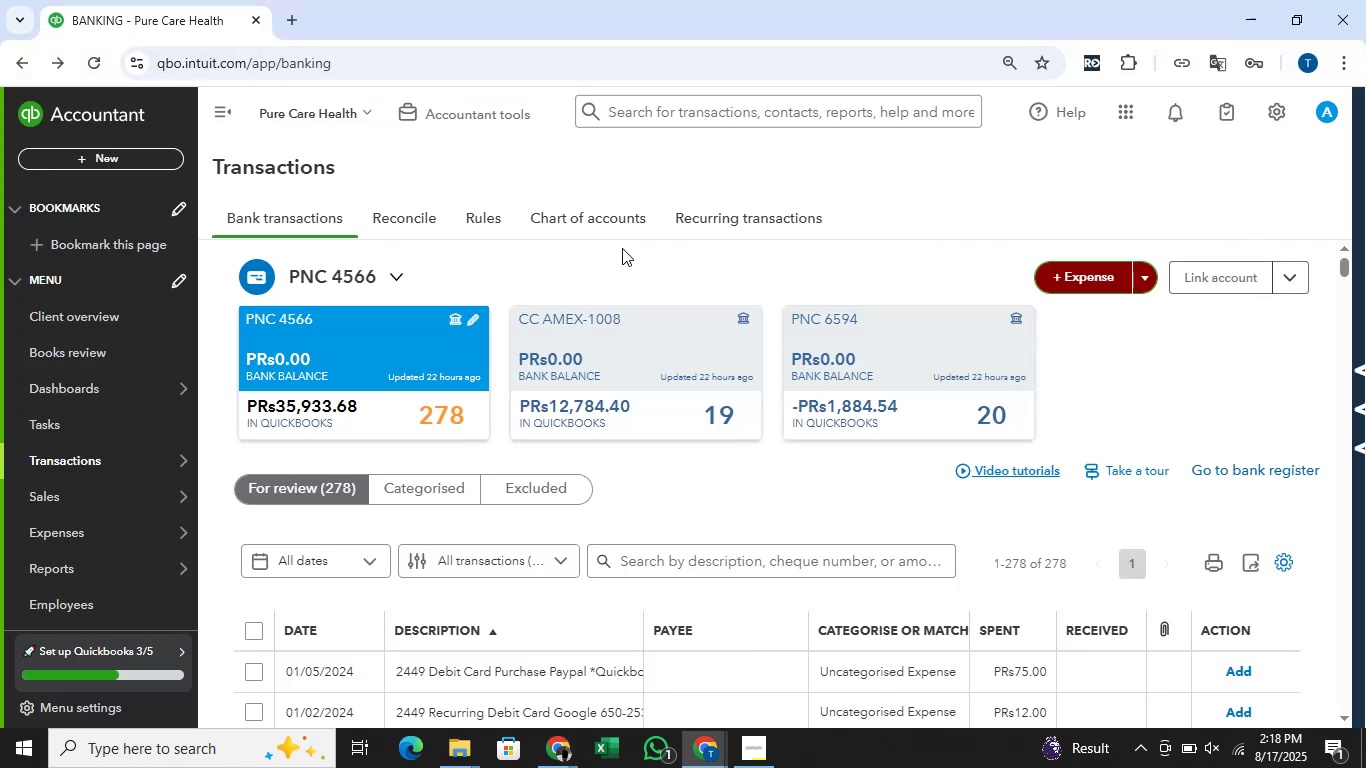 
key(Alt+Tab)
 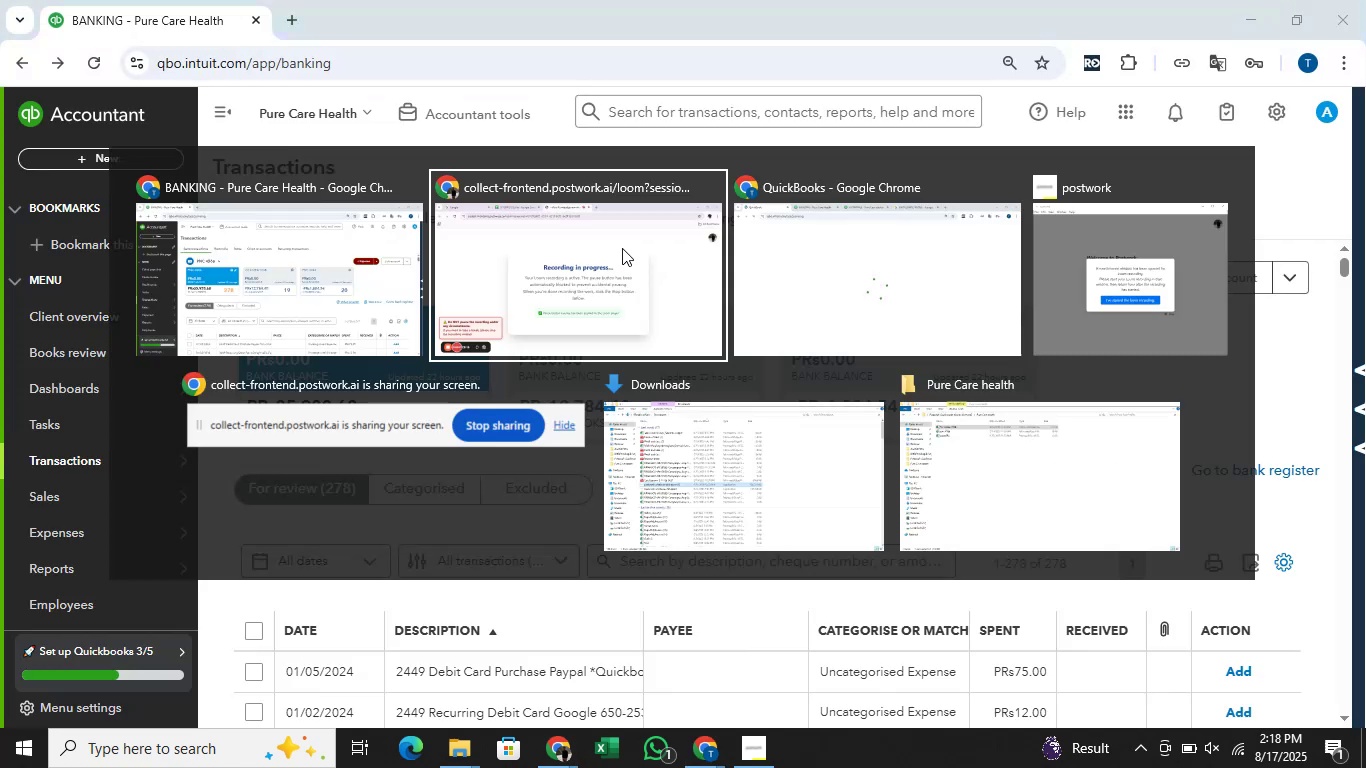 
key(Alt+ArrowRight)
 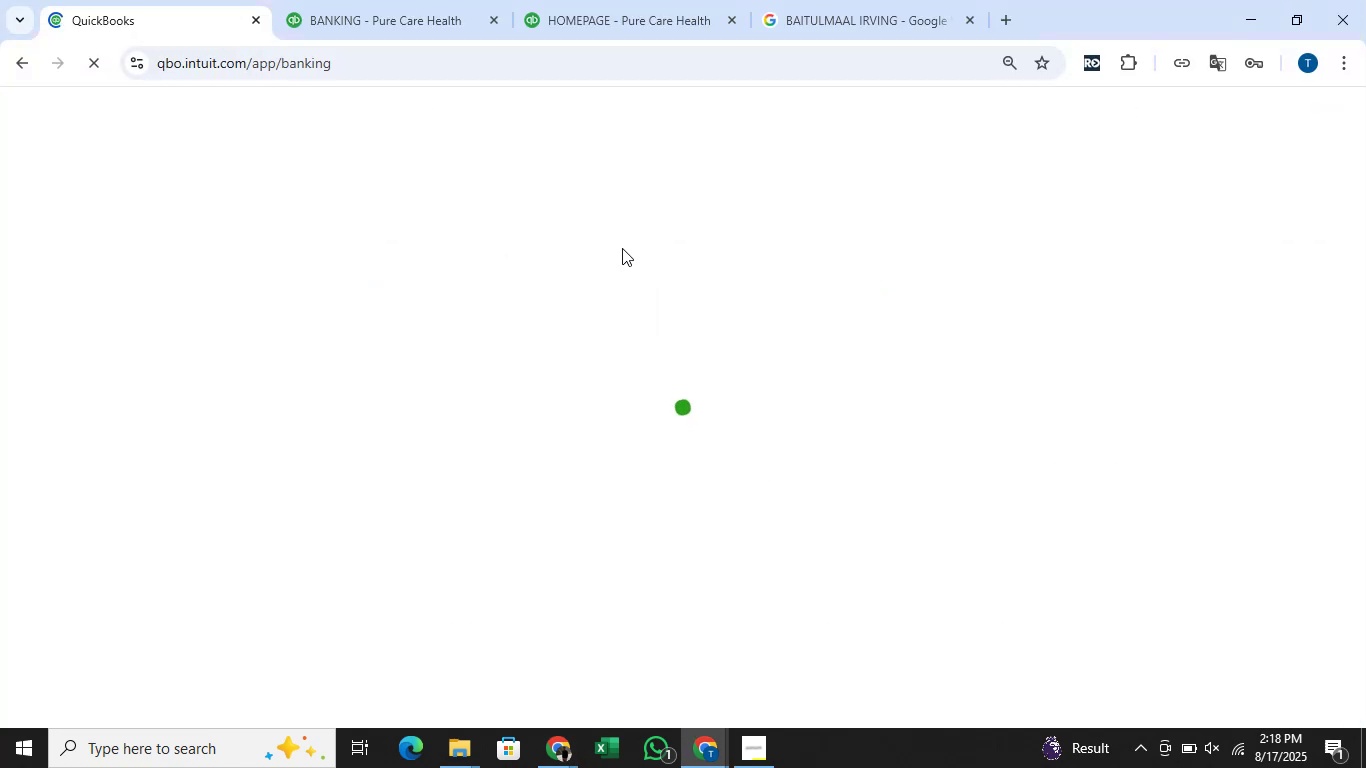 
key(Alt+AltLeft)
 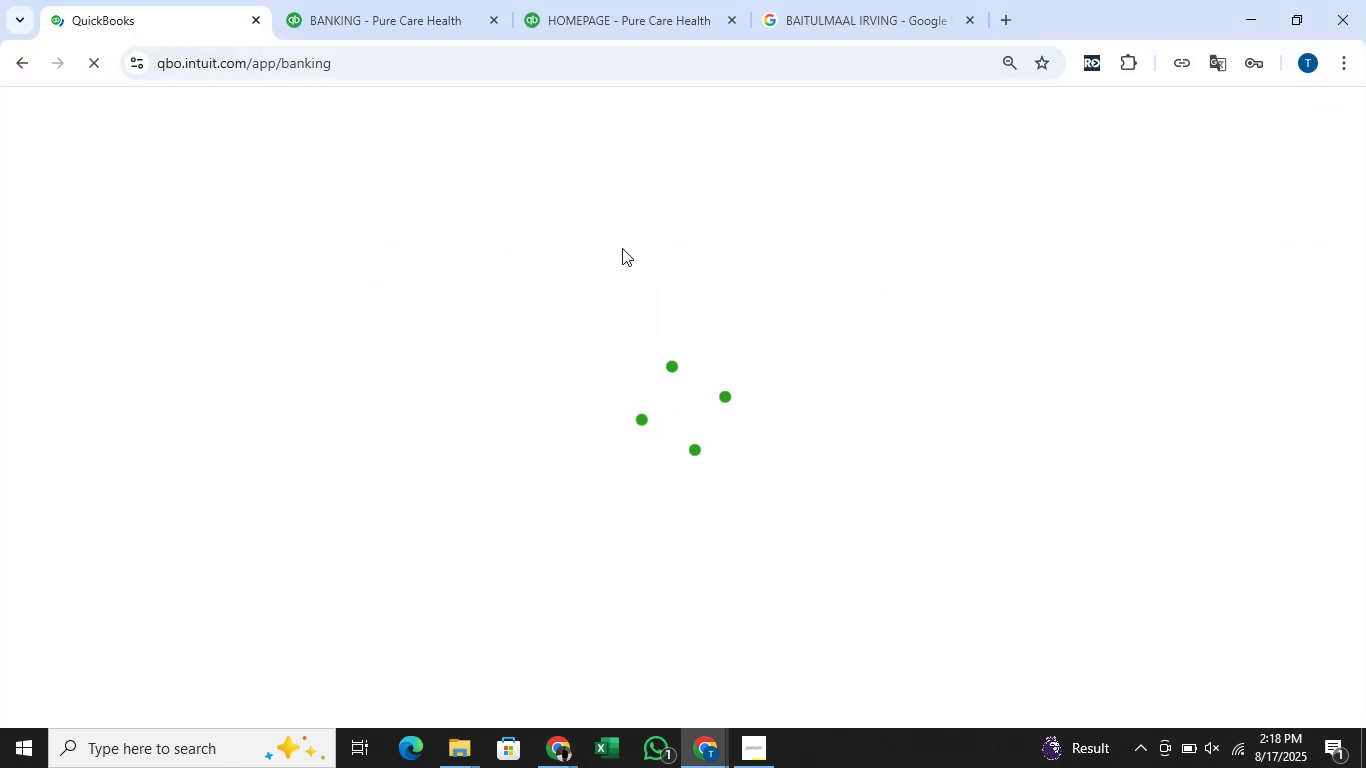 
key(Alt+Tab)
 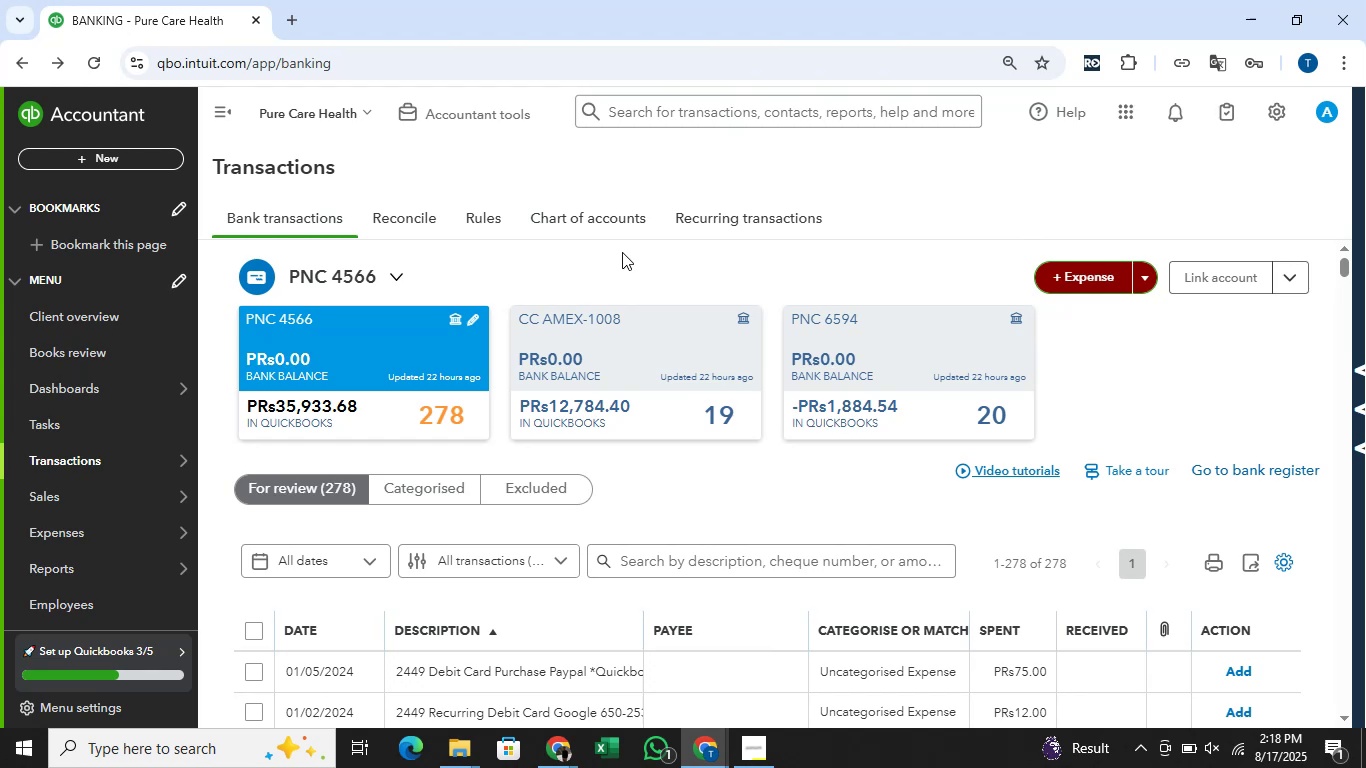 
scroll: coordinate [1159, 483], scroll_direction: up, amount: 2.0
 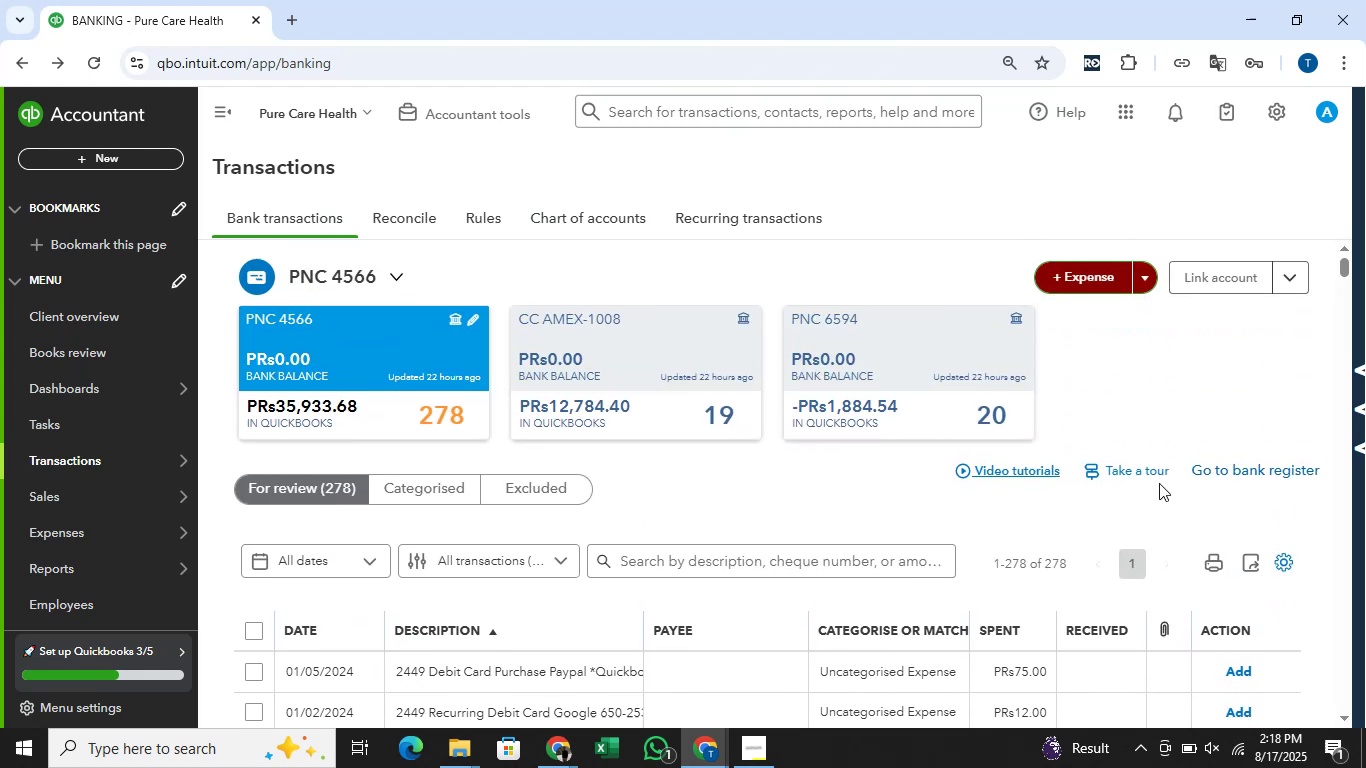 
key(Alt+Tab)
 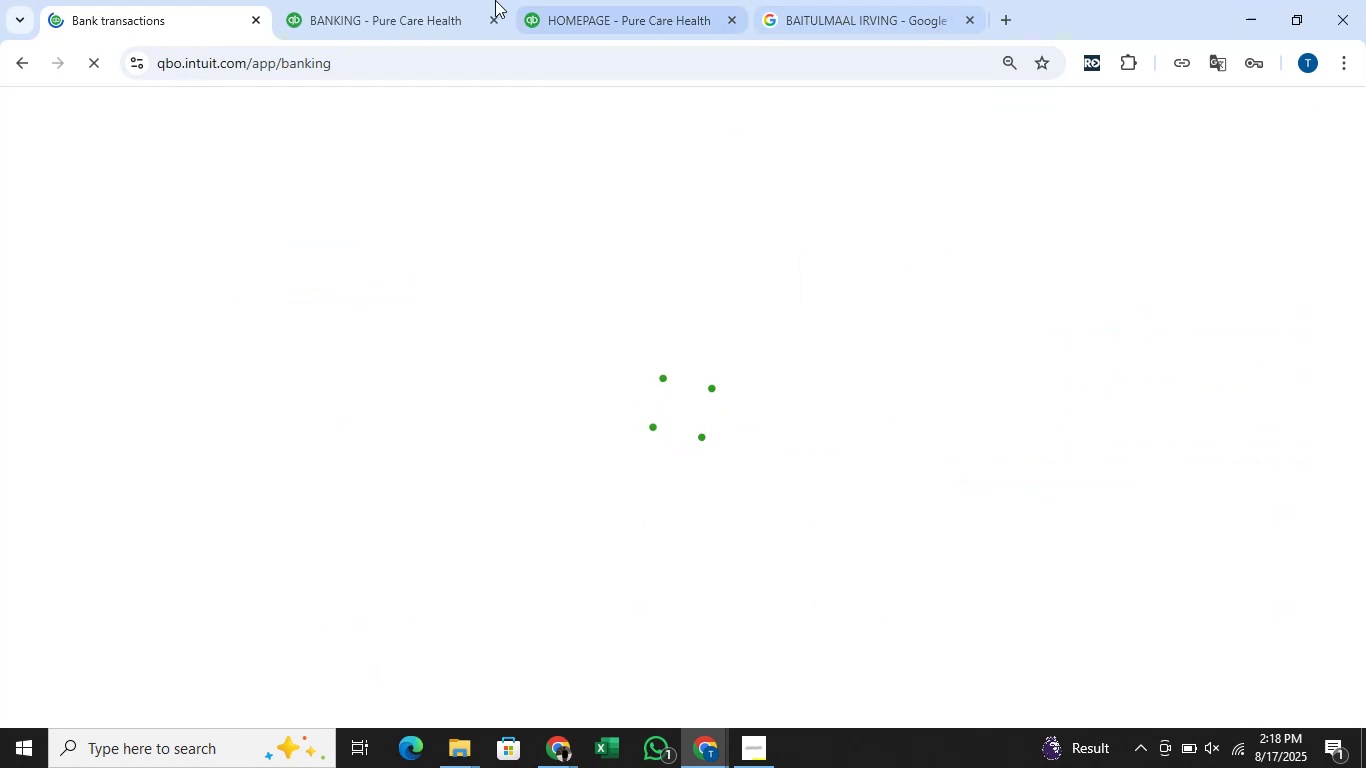 
left_click([375, 0])
 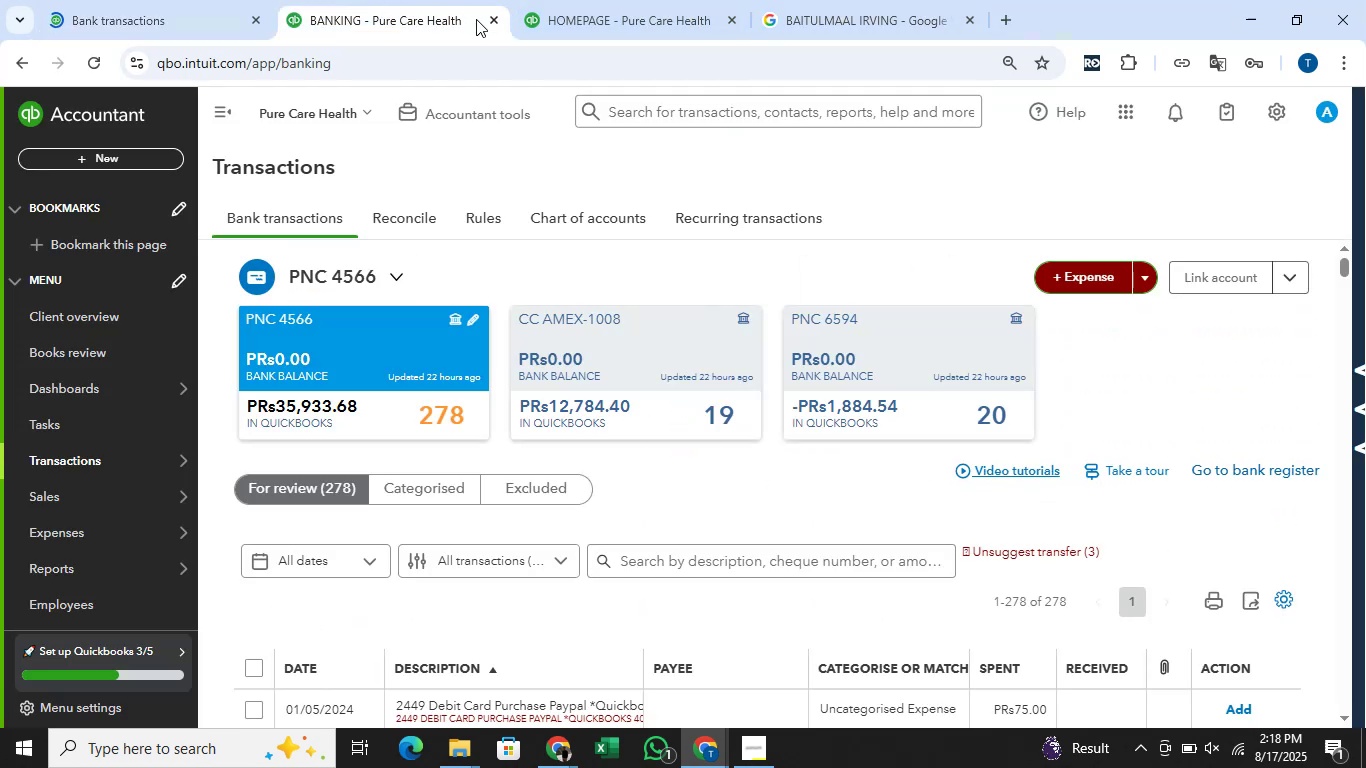 
left_click([496, 19])
 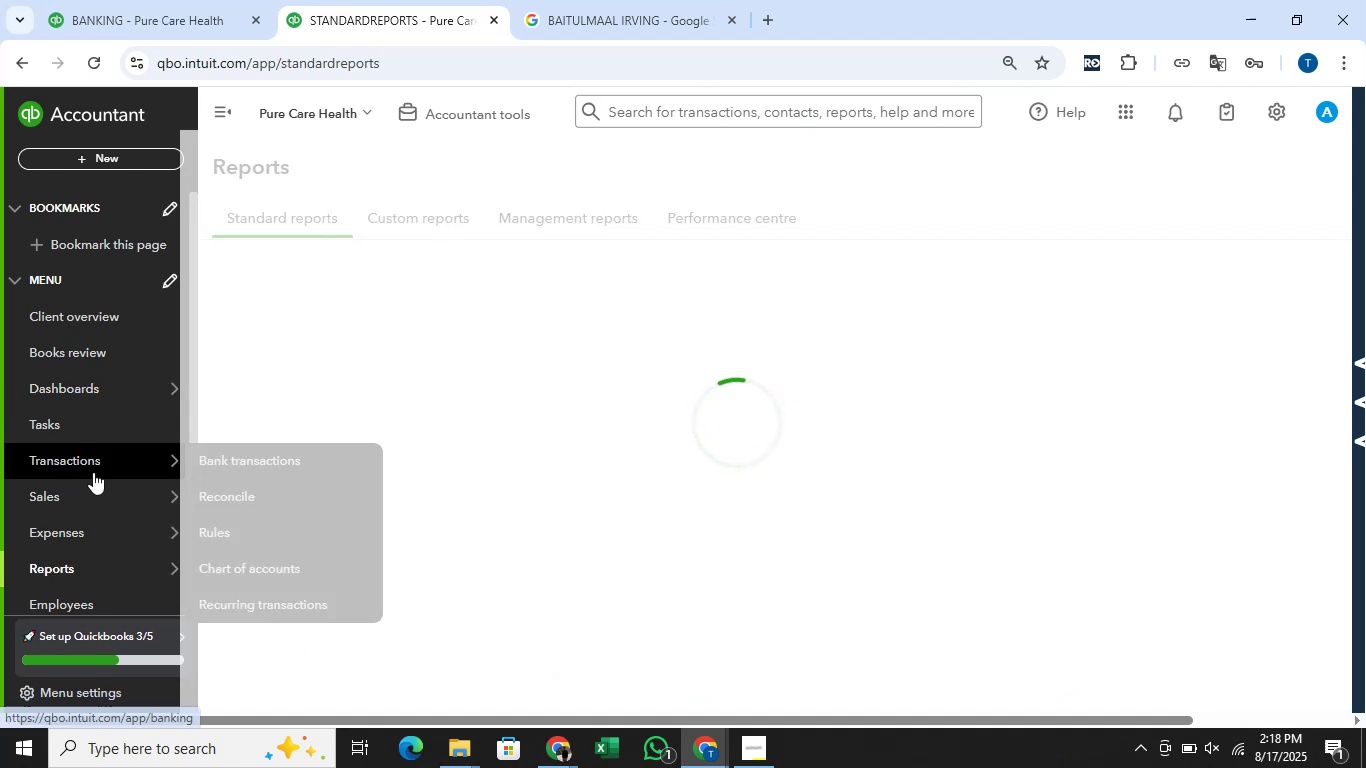 
wait(17.15)
 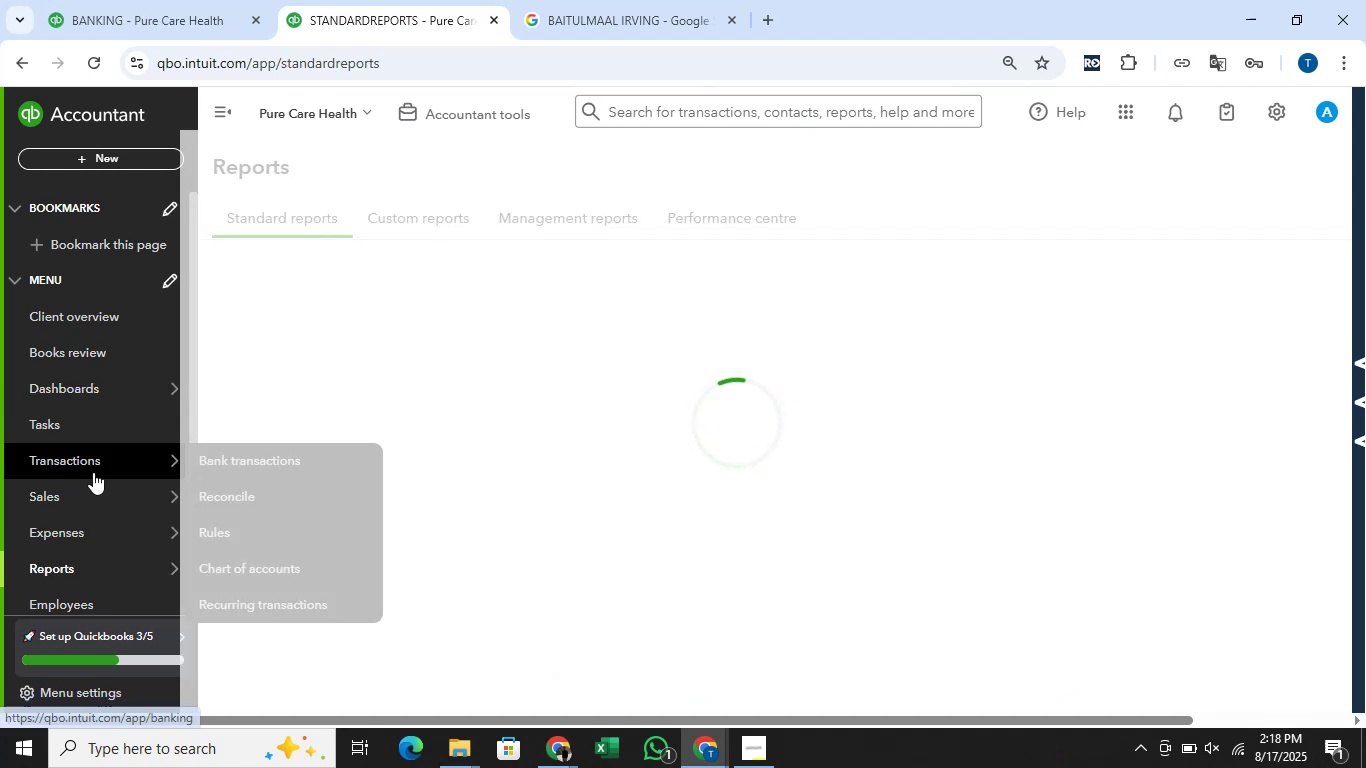 
scroll: coordinate [1197, 348], scroll_direction: down, amount: 8.0
 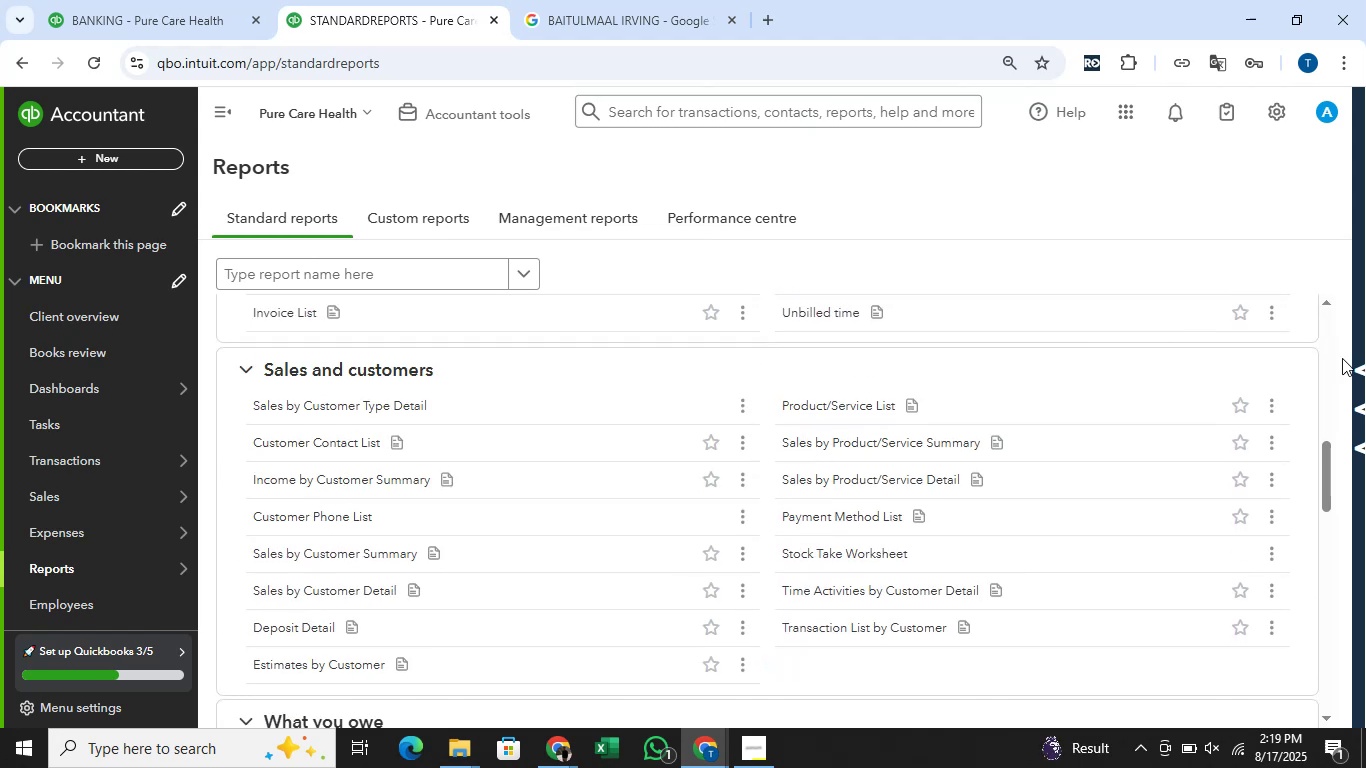 
scroll: coordinate [1246, 384], scroll_direction: up, amount: 3.0
 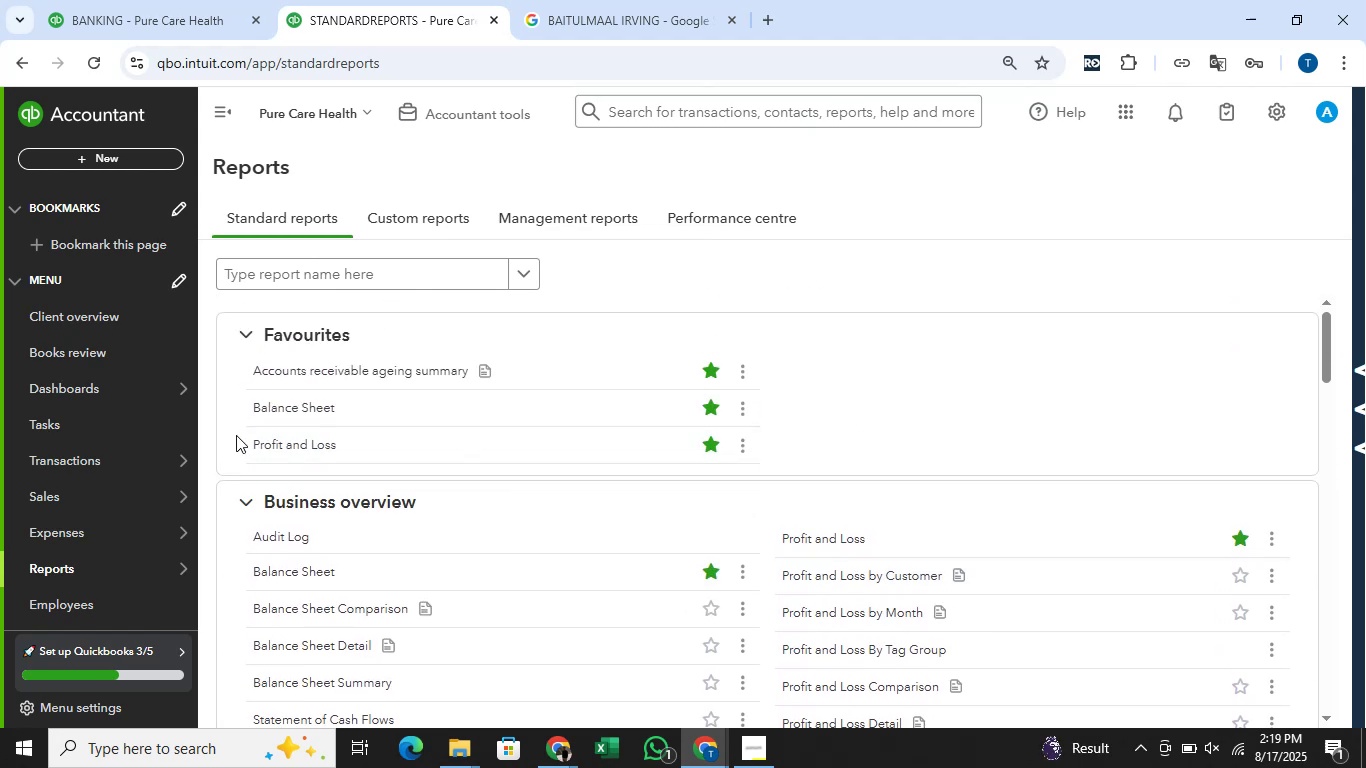 
left_click([281, 444])
 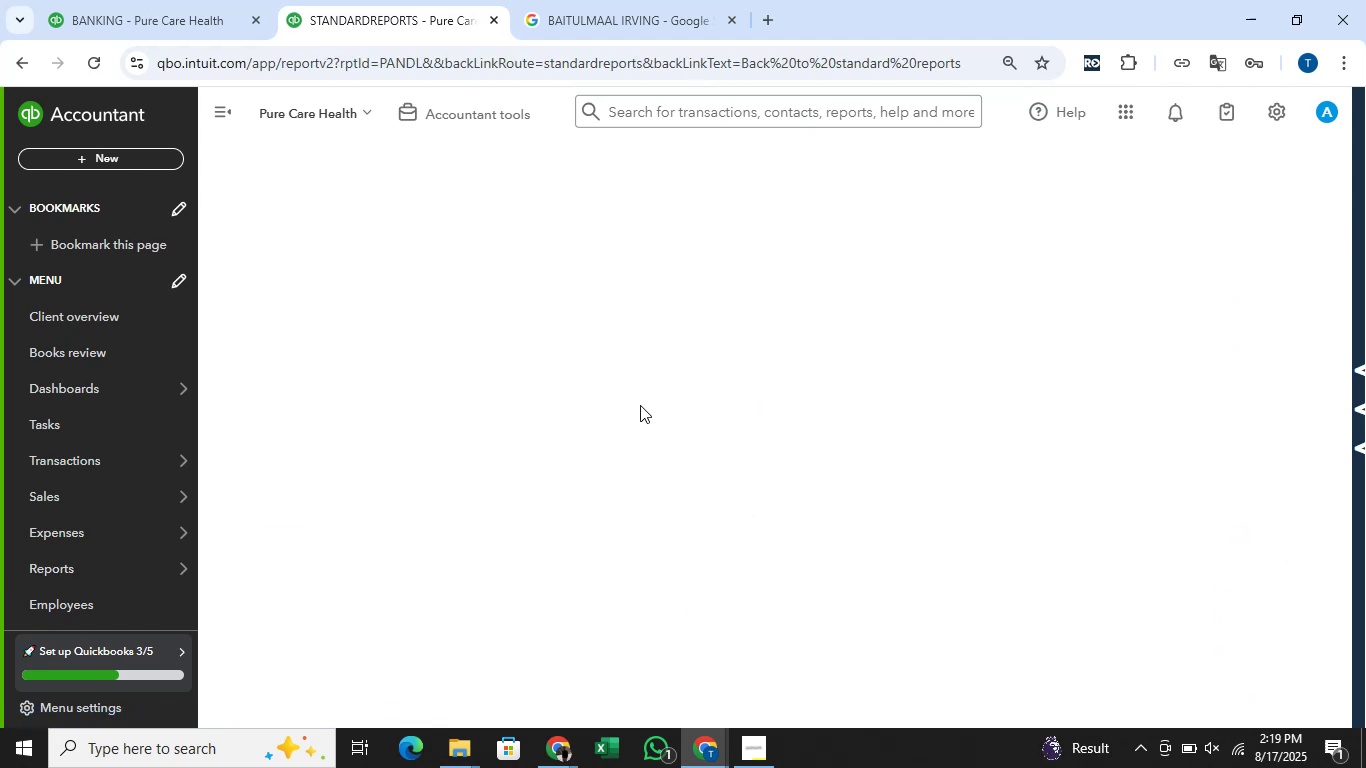 
mouse_move([712, 399])
 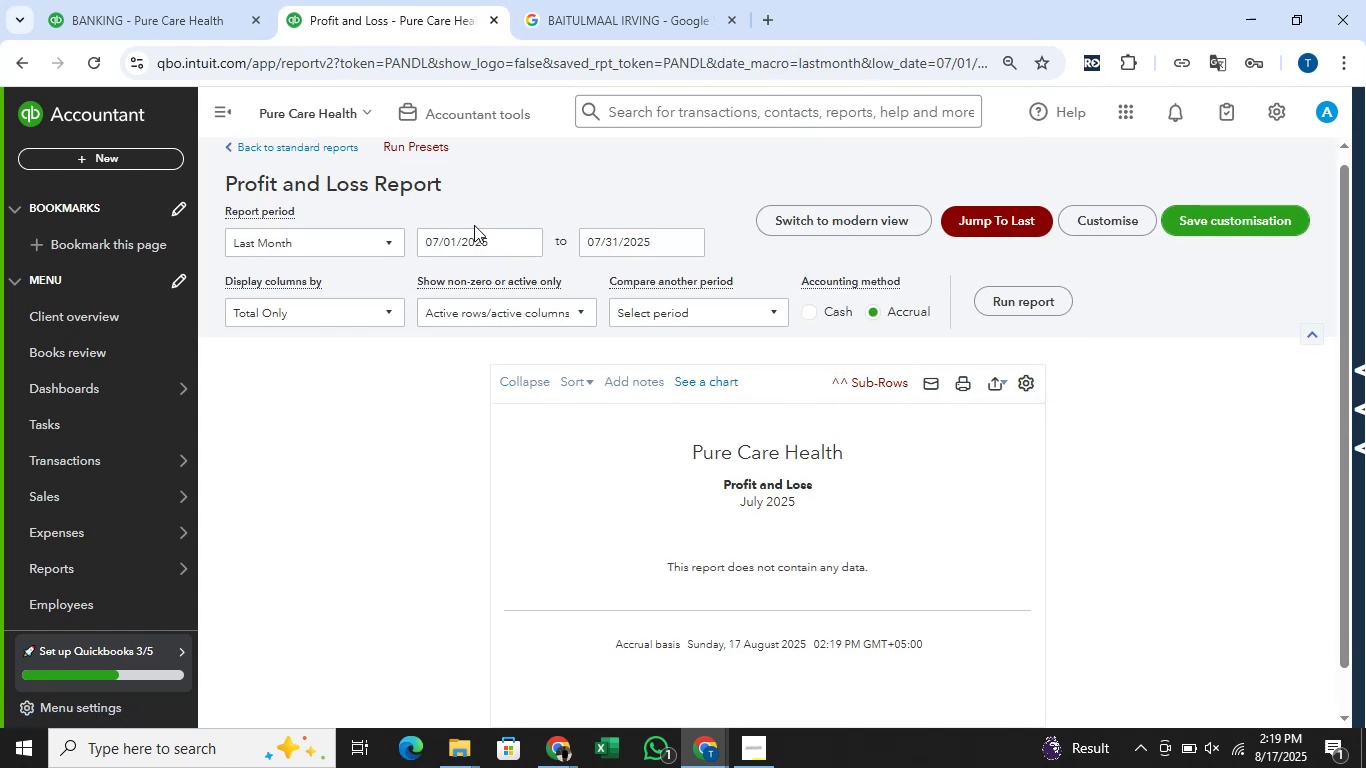 
left_click([363, 251])
 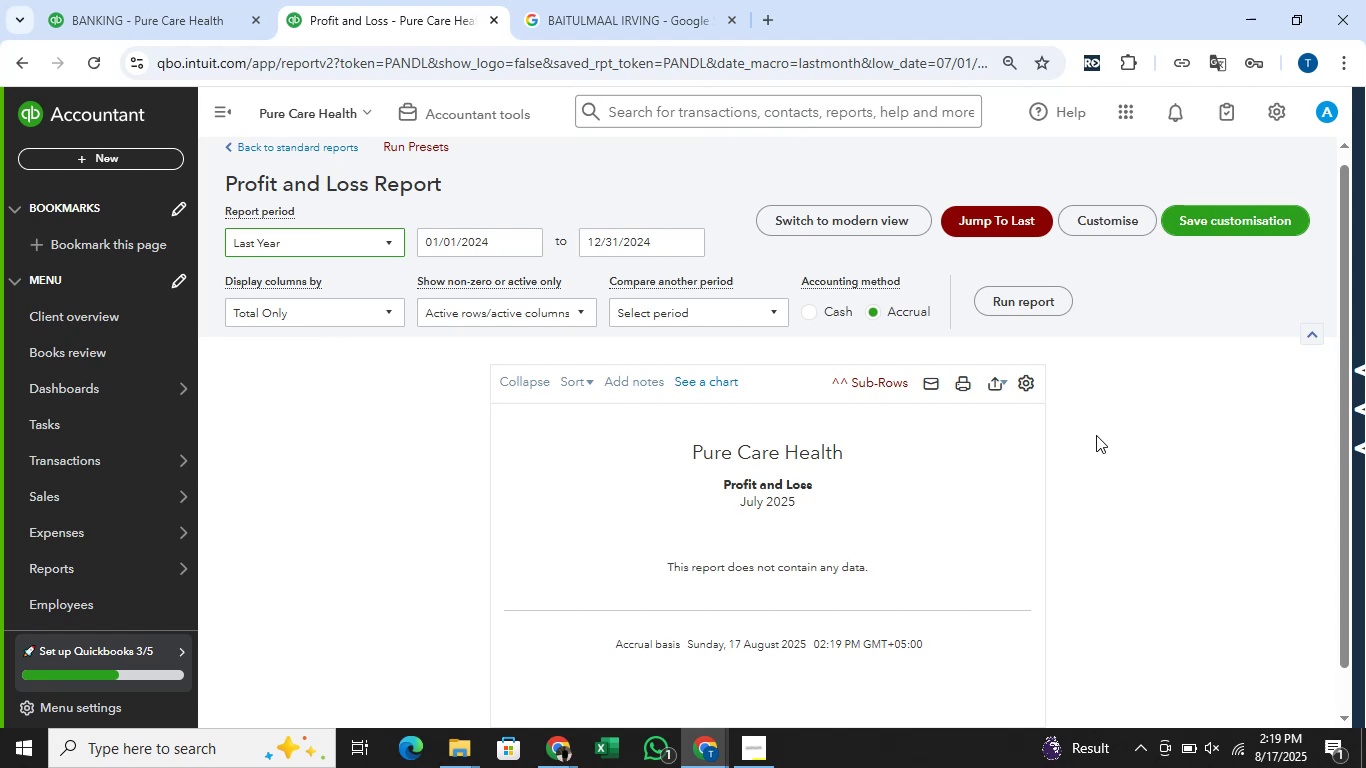 
wait(14.97)
 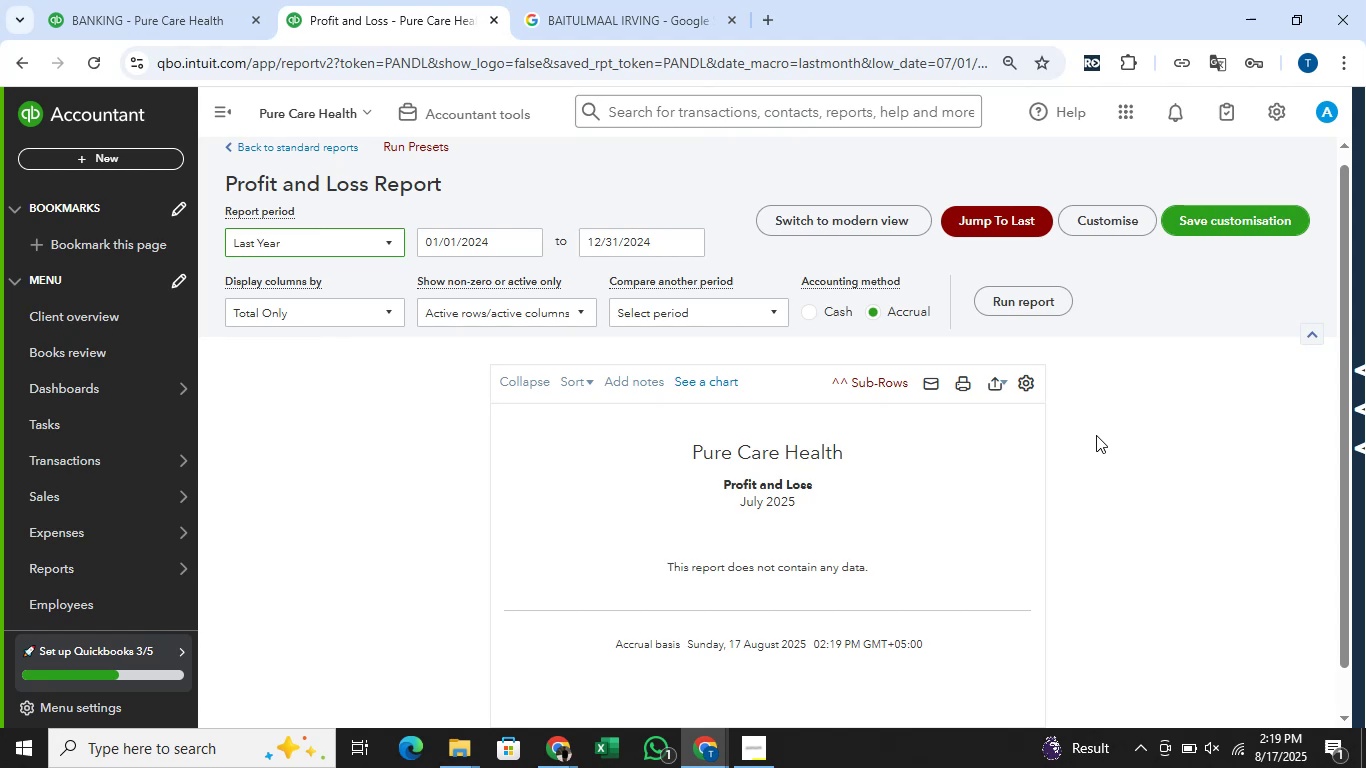 
left_click([1023, 300])
 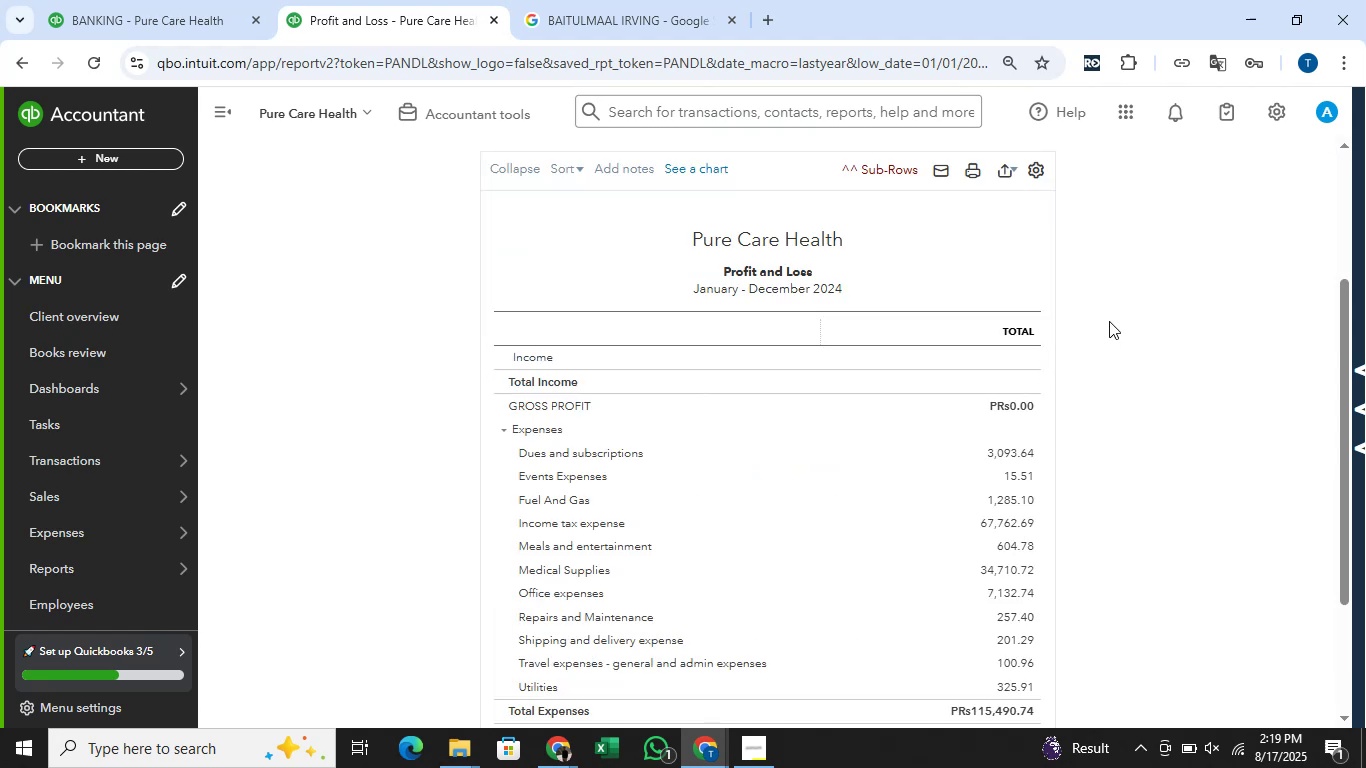 
wait(7.22)
 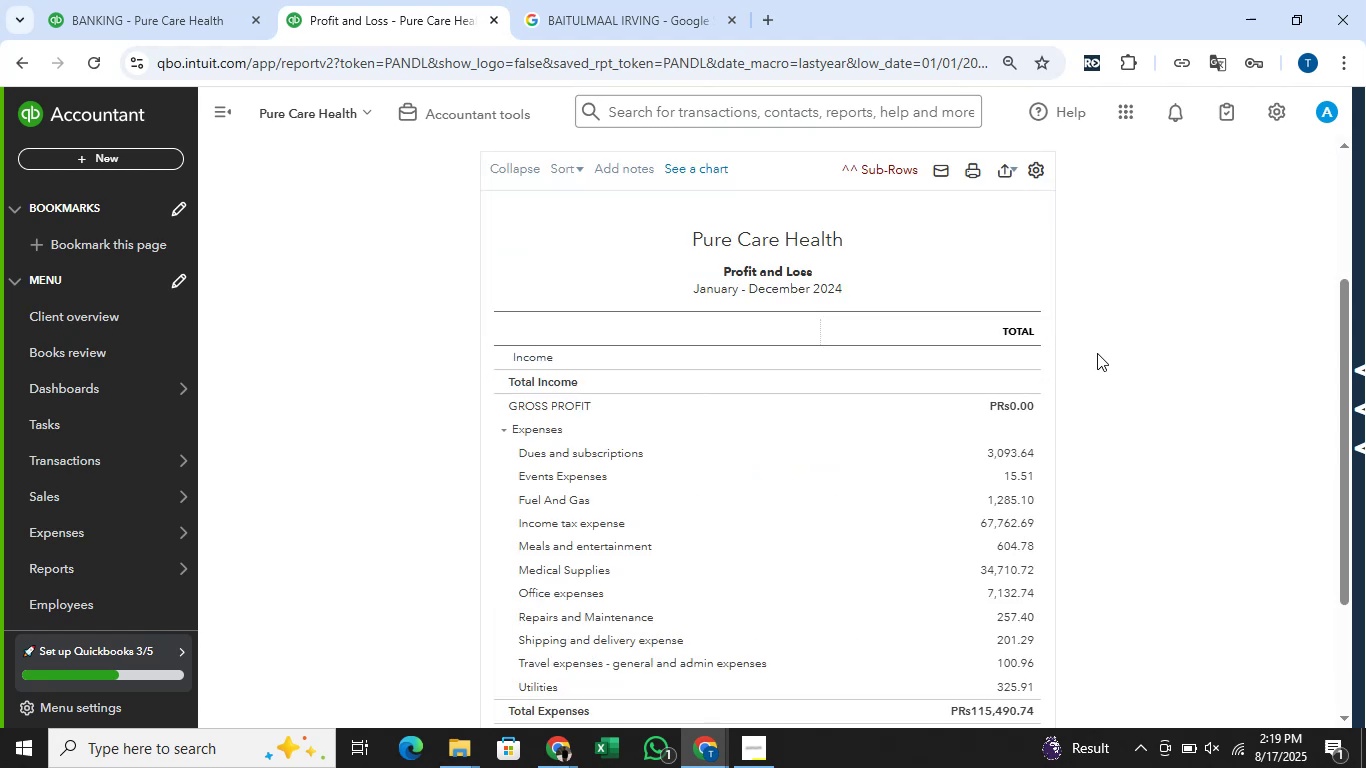 
scroll: coordinate [1099, 339], scroll_direction: down, amount: 2.0
 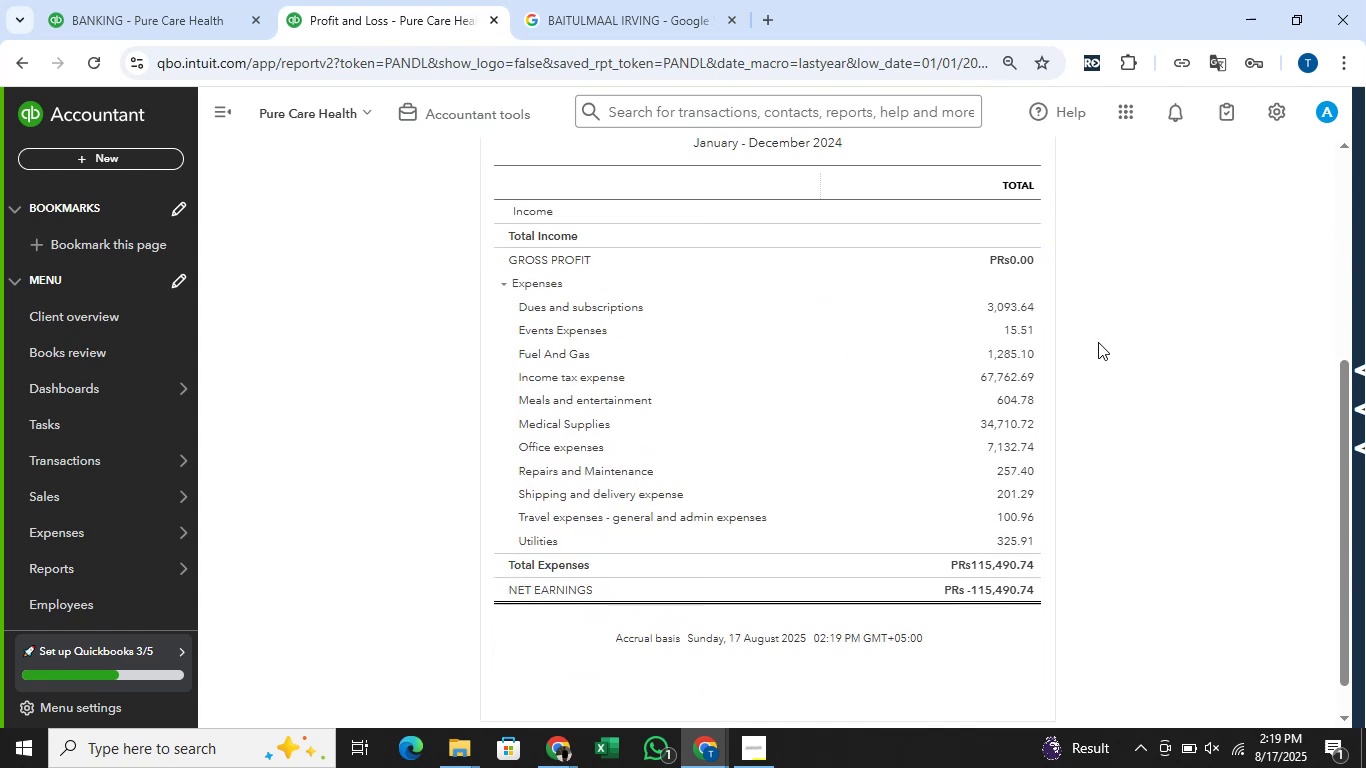 
scroll: coordinate [1098, 342], scroll_direction: up, amount: 4.0
 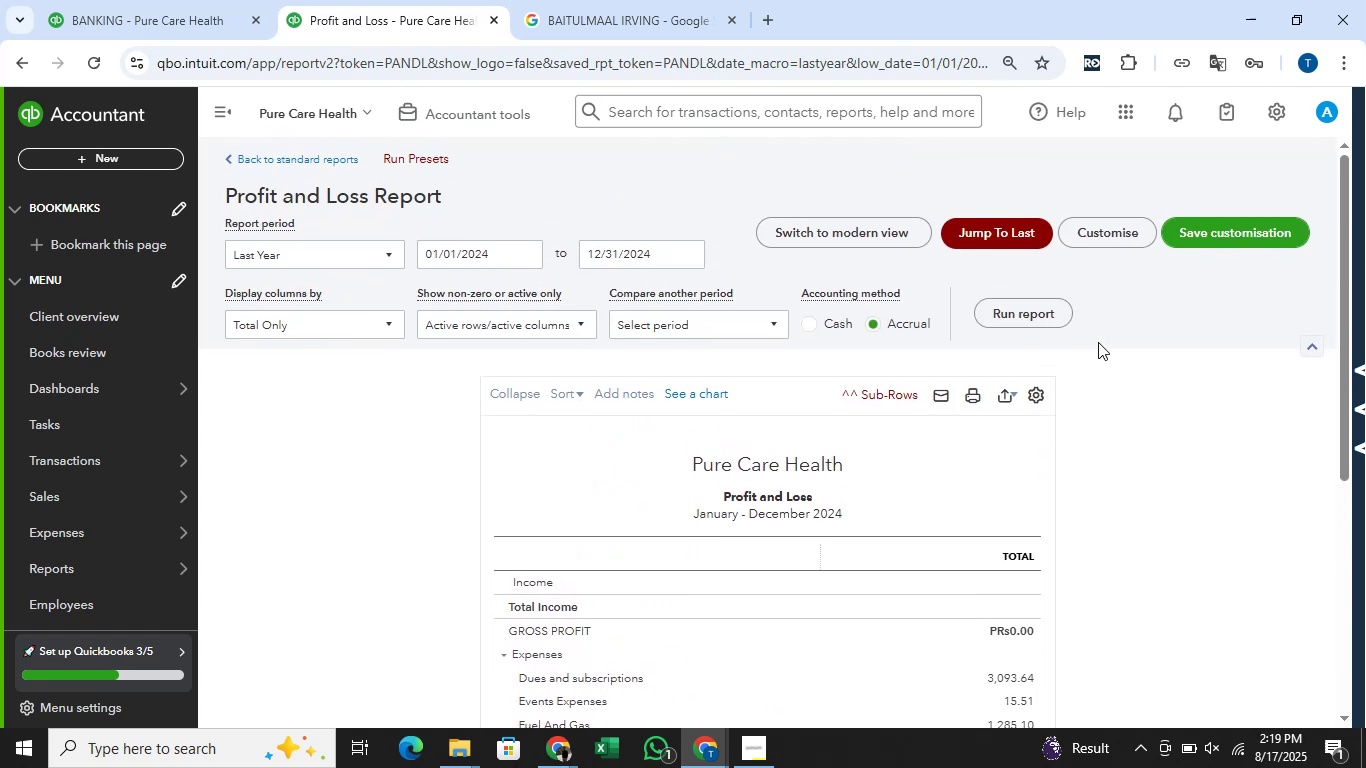 
key(Alt+AltLeft)
 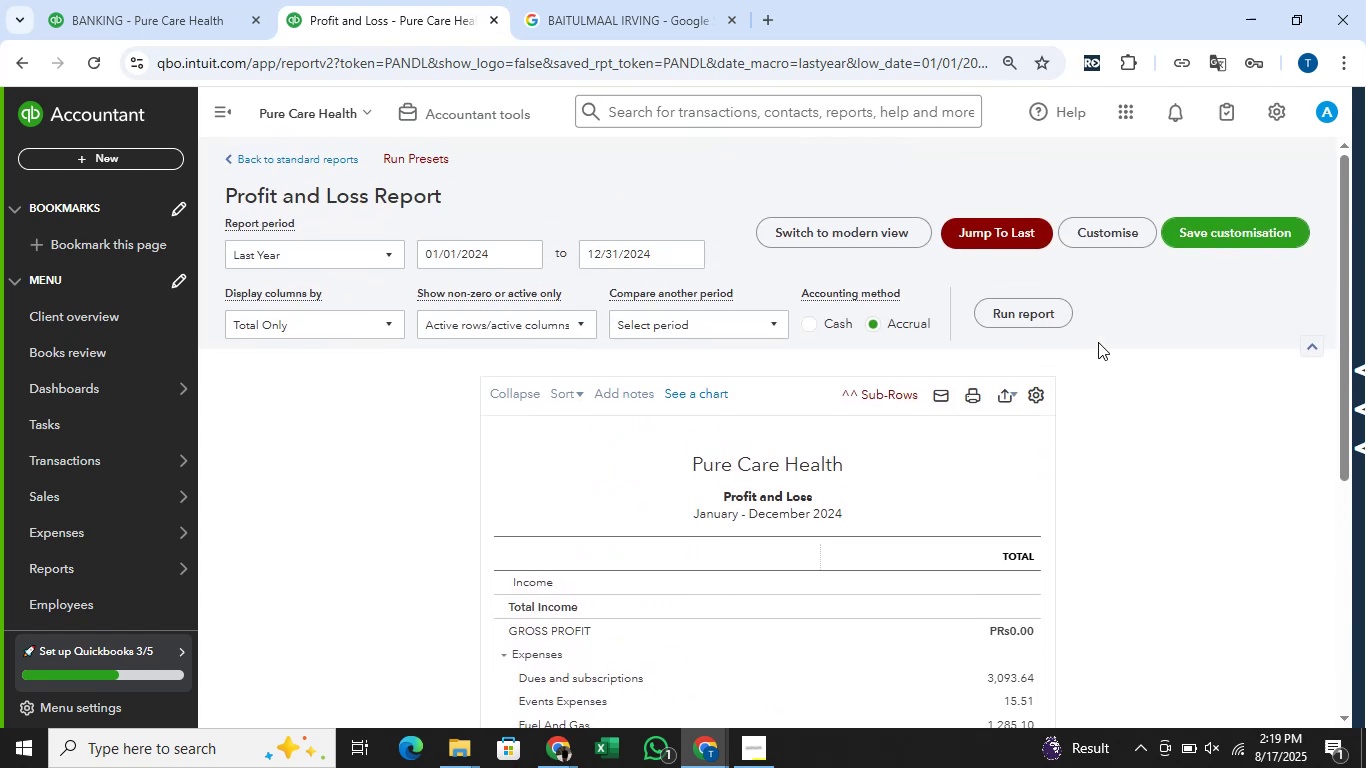 
key(Alt+Tab)
 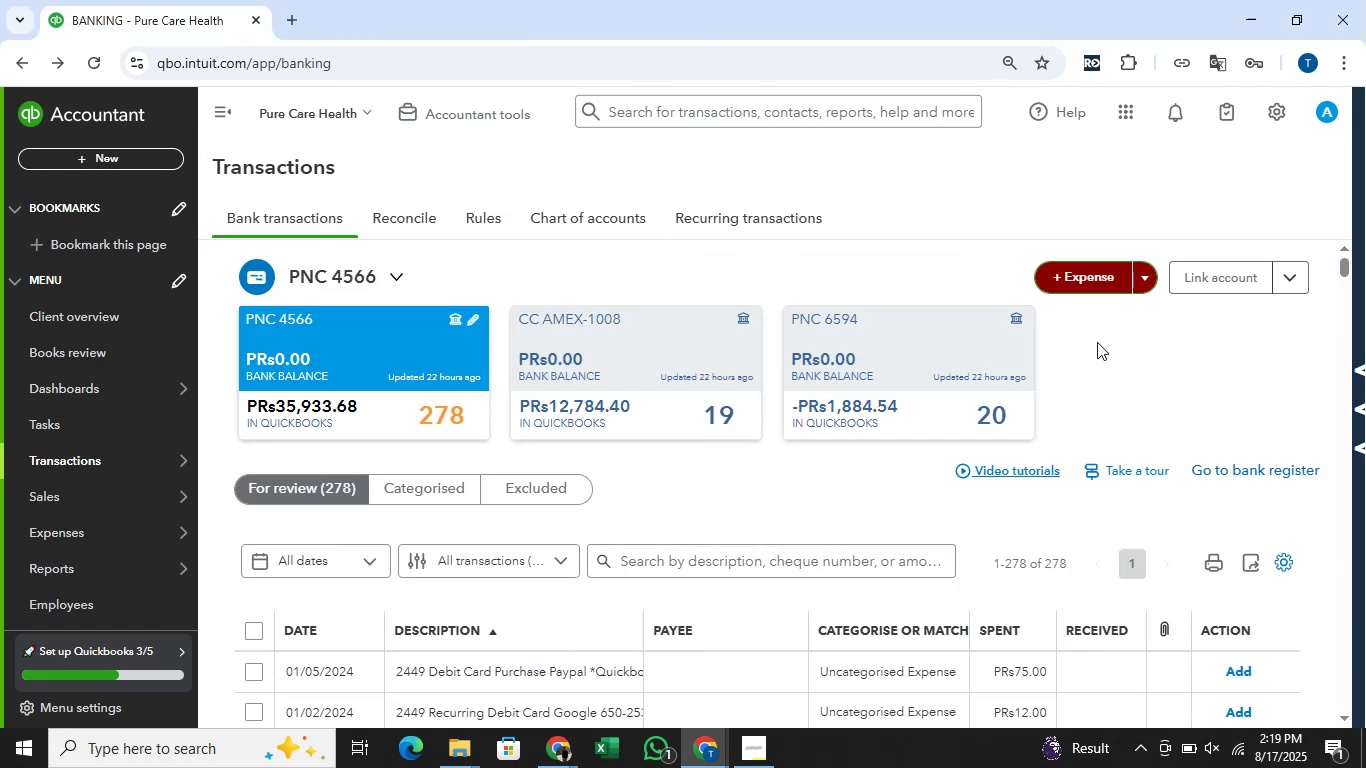 
scroll: coordinate [1097, 342], scroll_direction: down, amount: 1.0
 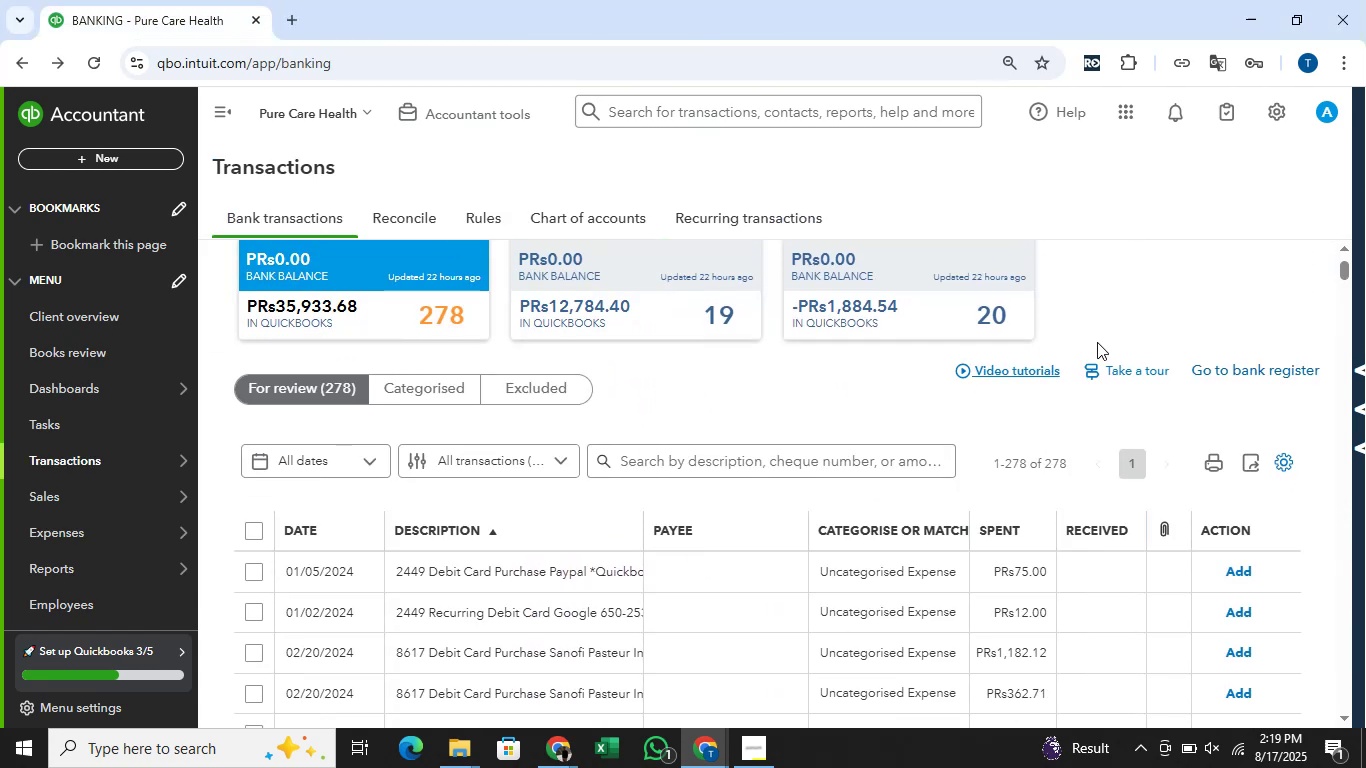 
key(Alt+Tab)
 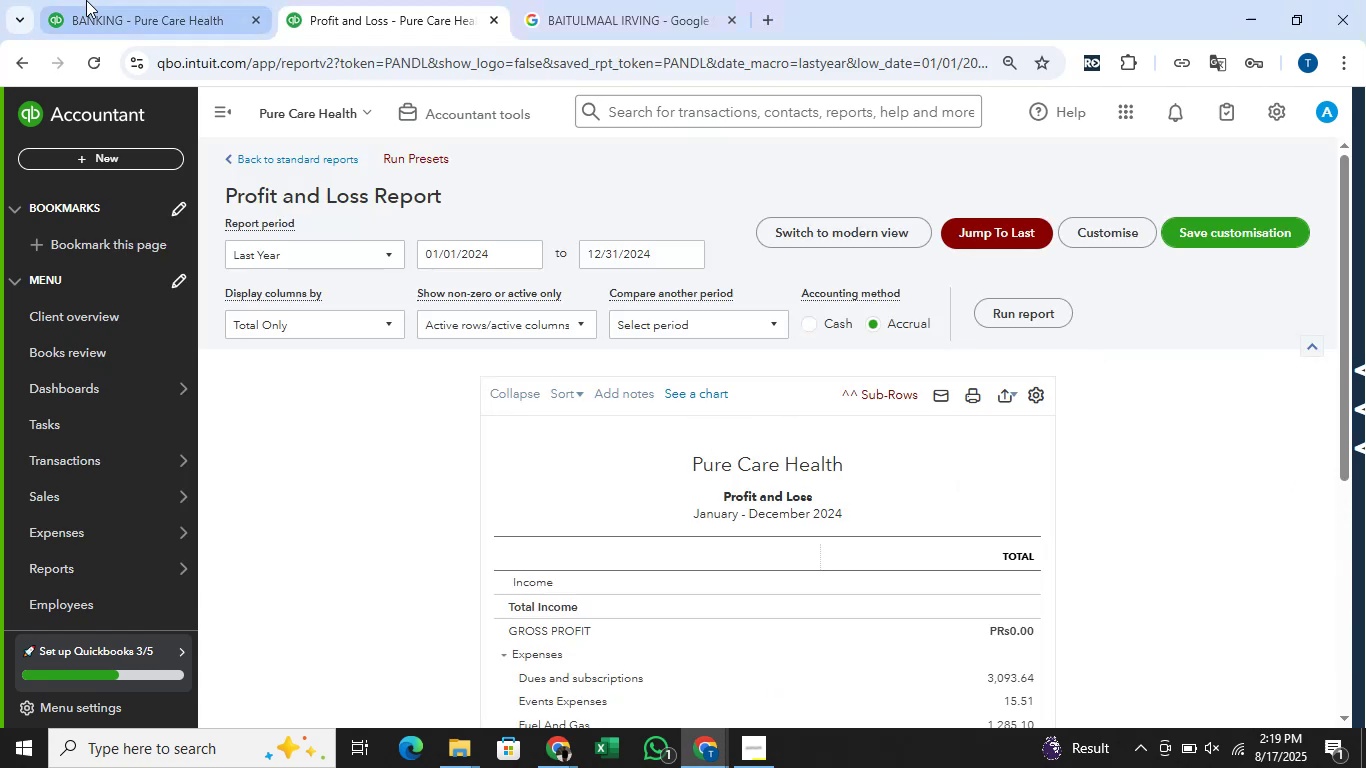 
left_click([146, 5])
 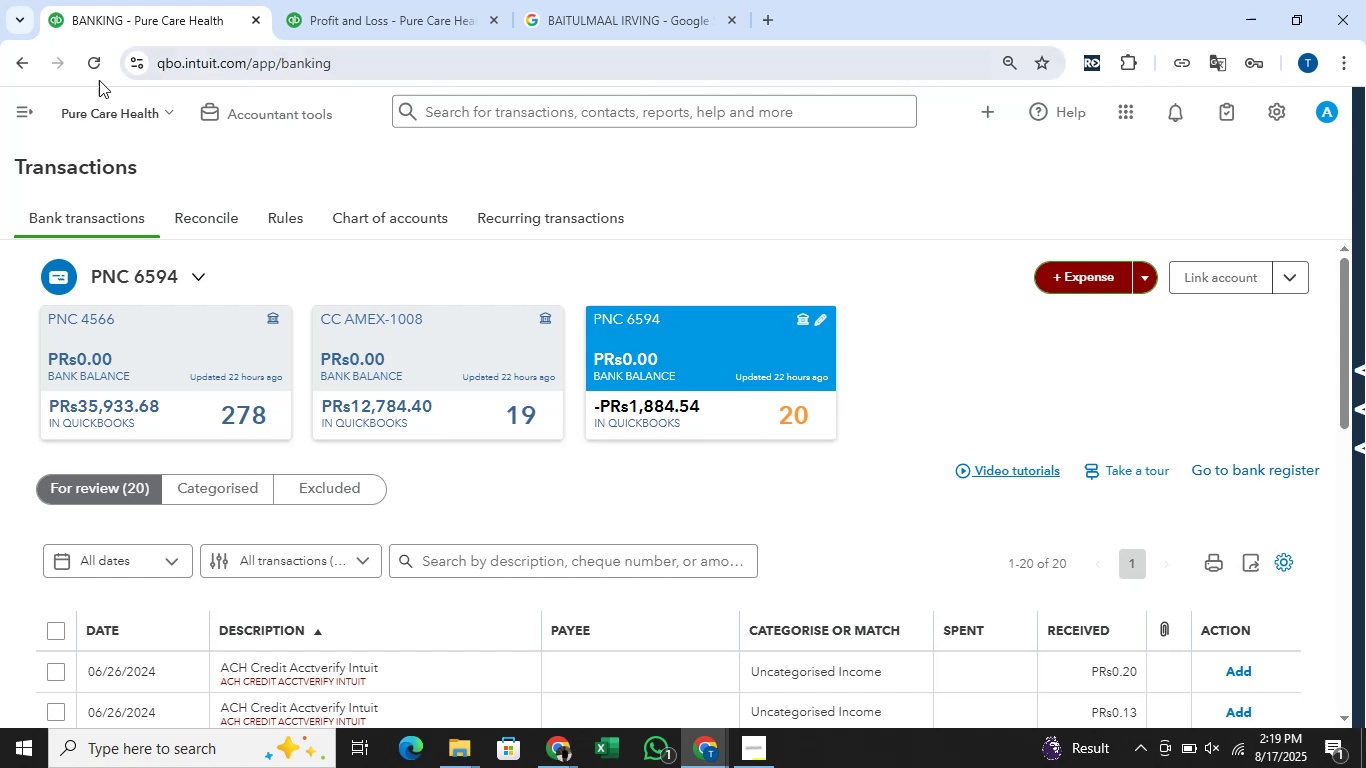 
left_click([31, 107])
 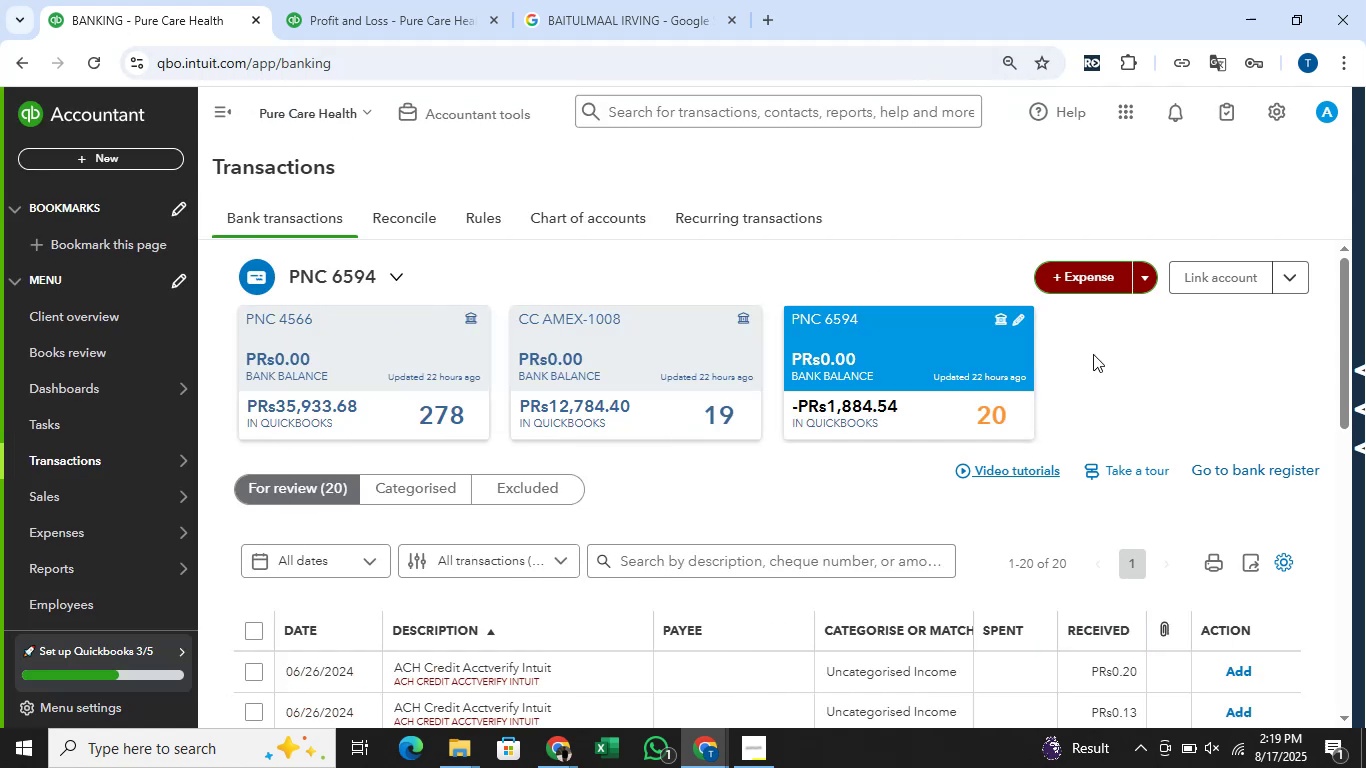 
scroll: coordinate [1282, 469], scroll_direction: down, amount: 5.0
 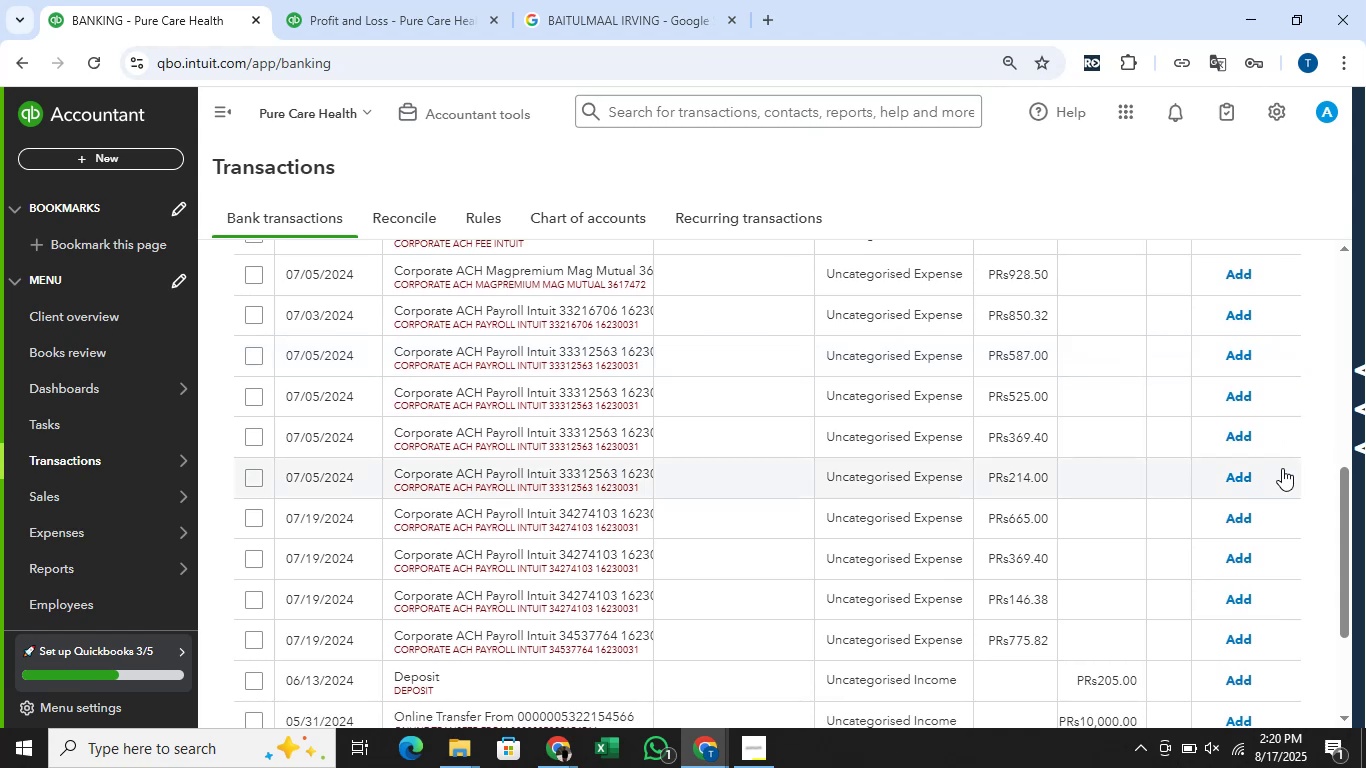 
scroll: coordinate [1282, 466], scroll_direction: up, amount: 3.0
 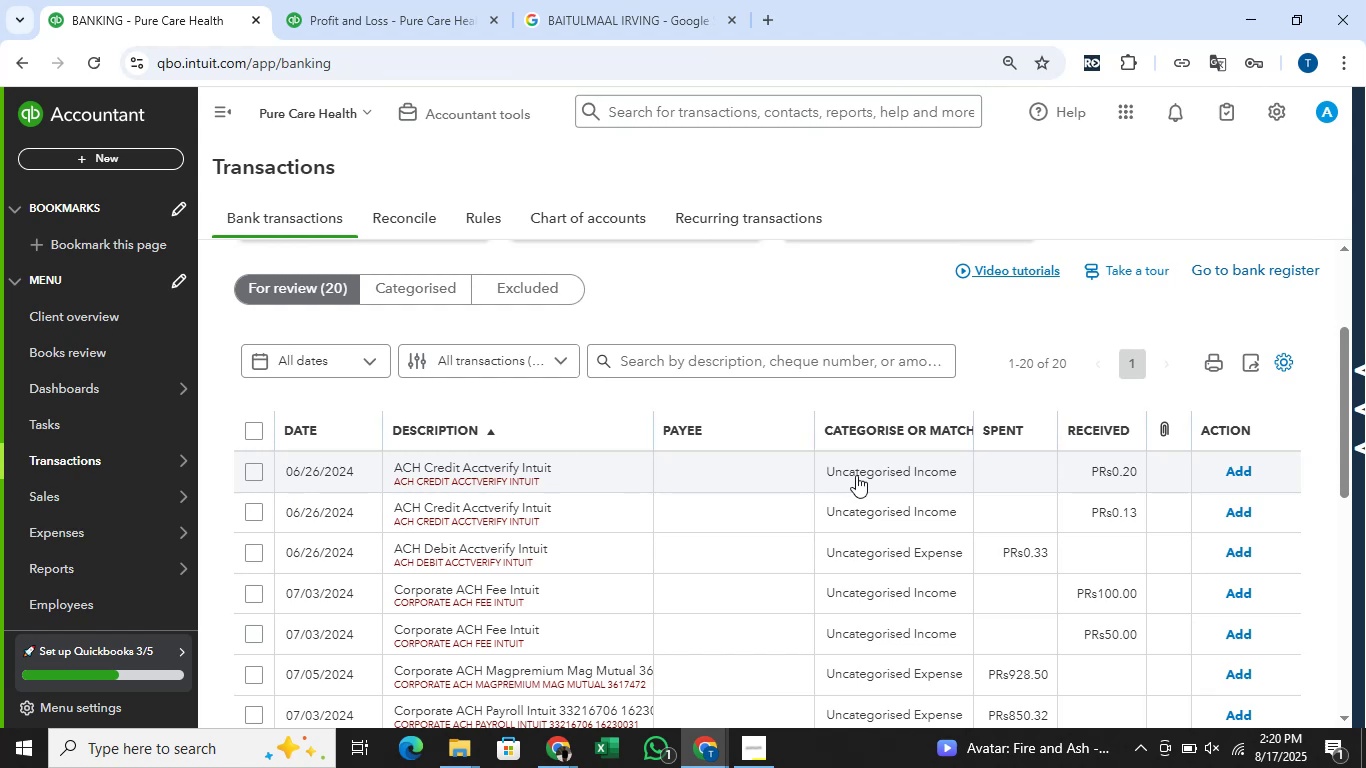 
wait(6.52)
 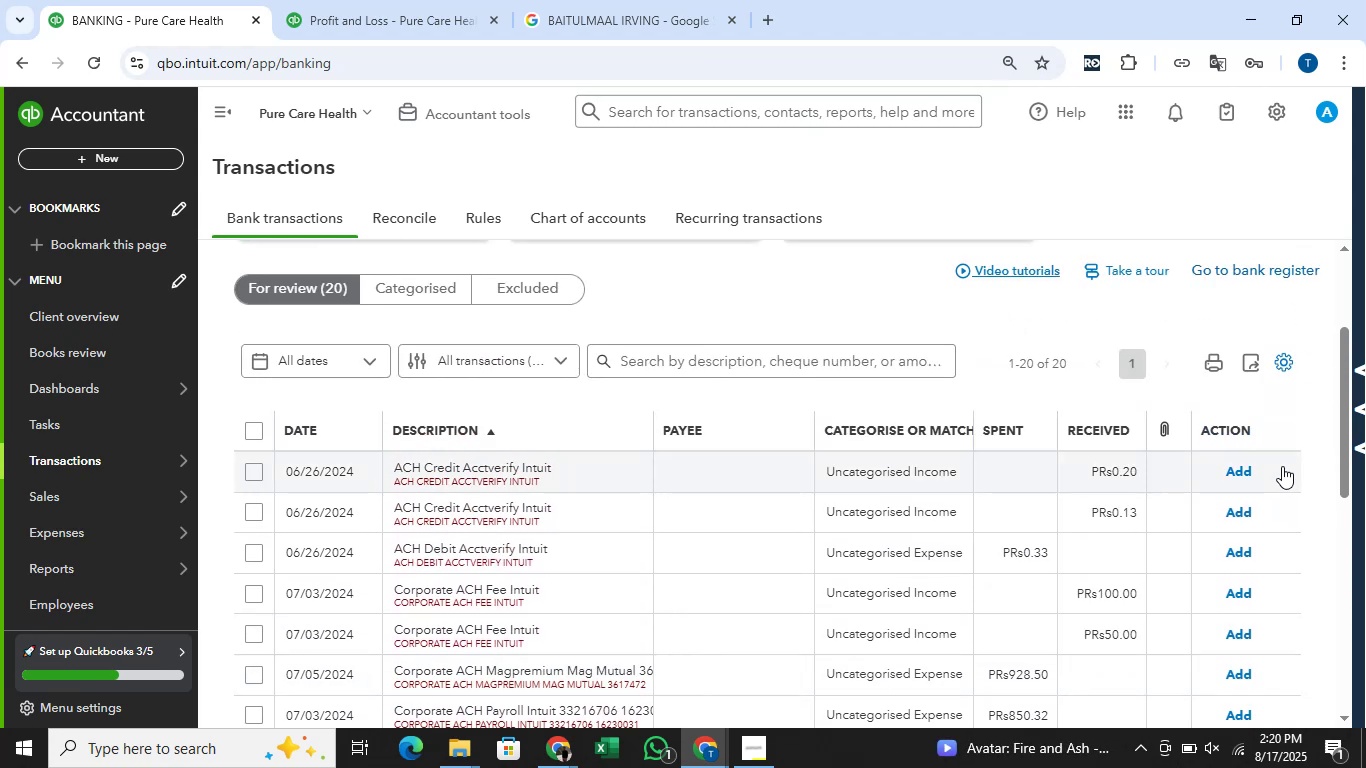 
left_click([258, 548])
 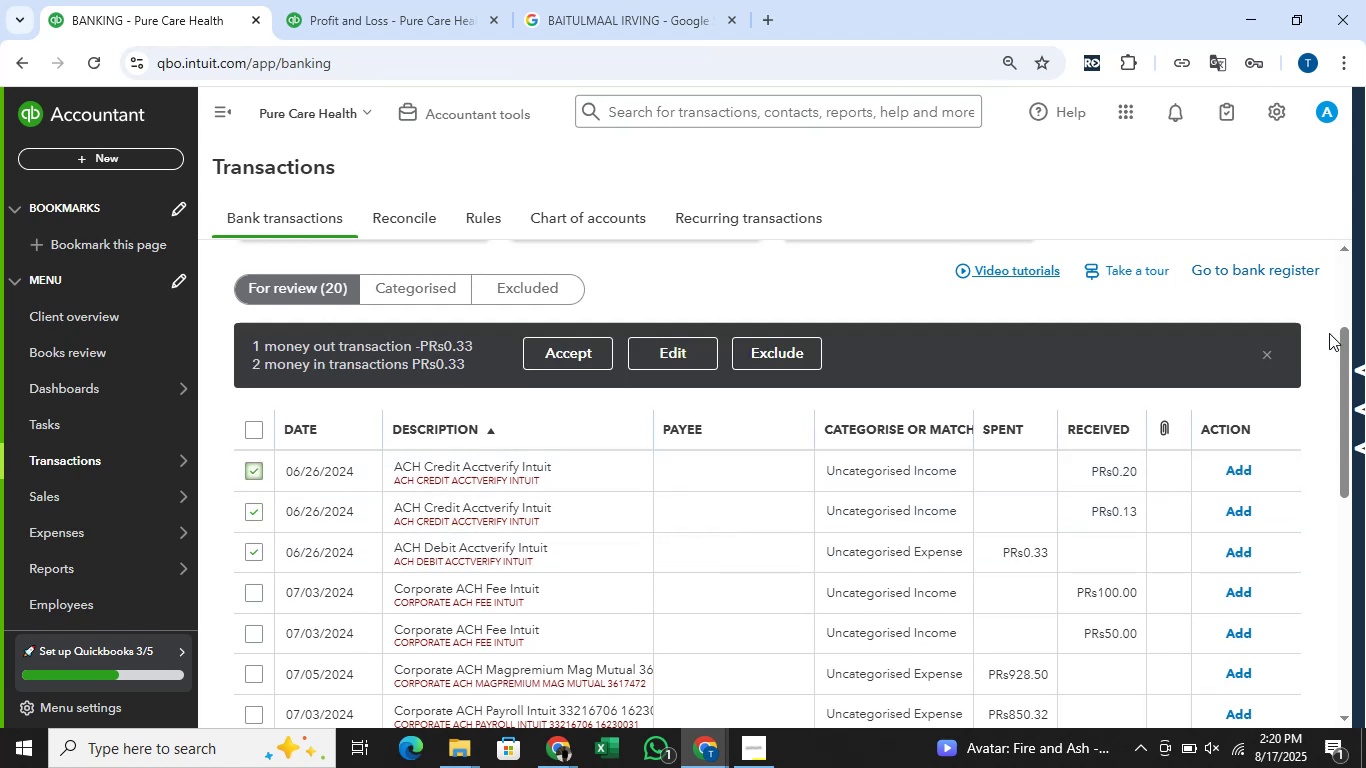 
wait(5.6)
 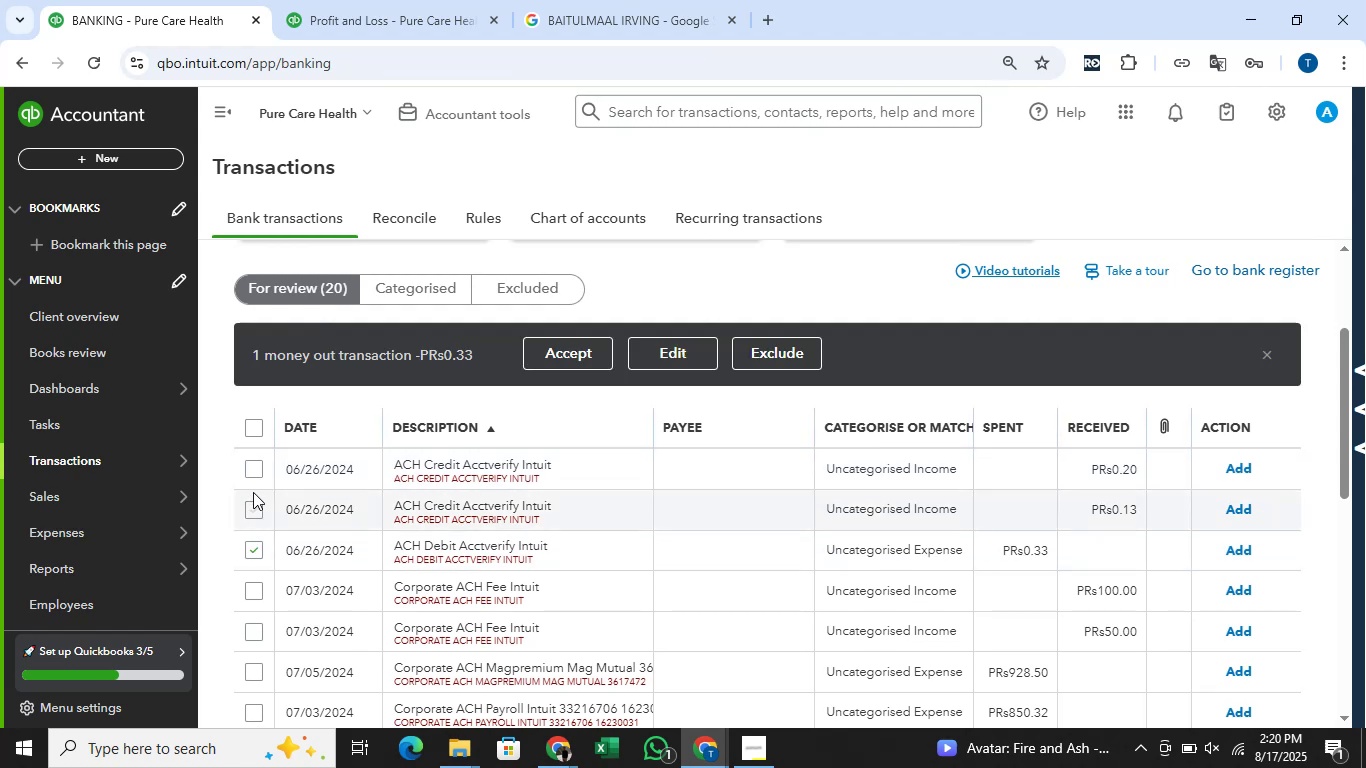 
left_click([1268, 348])
 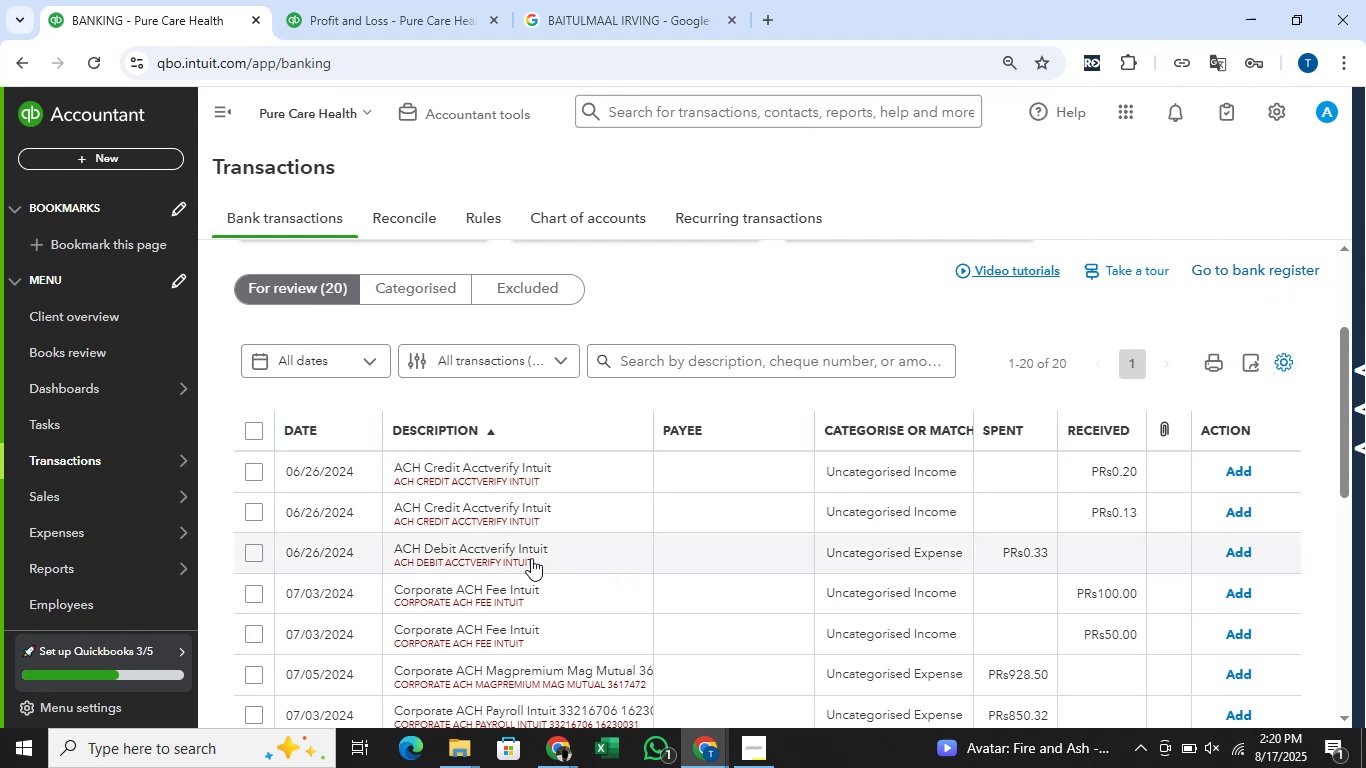 
left_click_drag(start_coordinate=[554, 548], to_coordinate=[397, 542])
 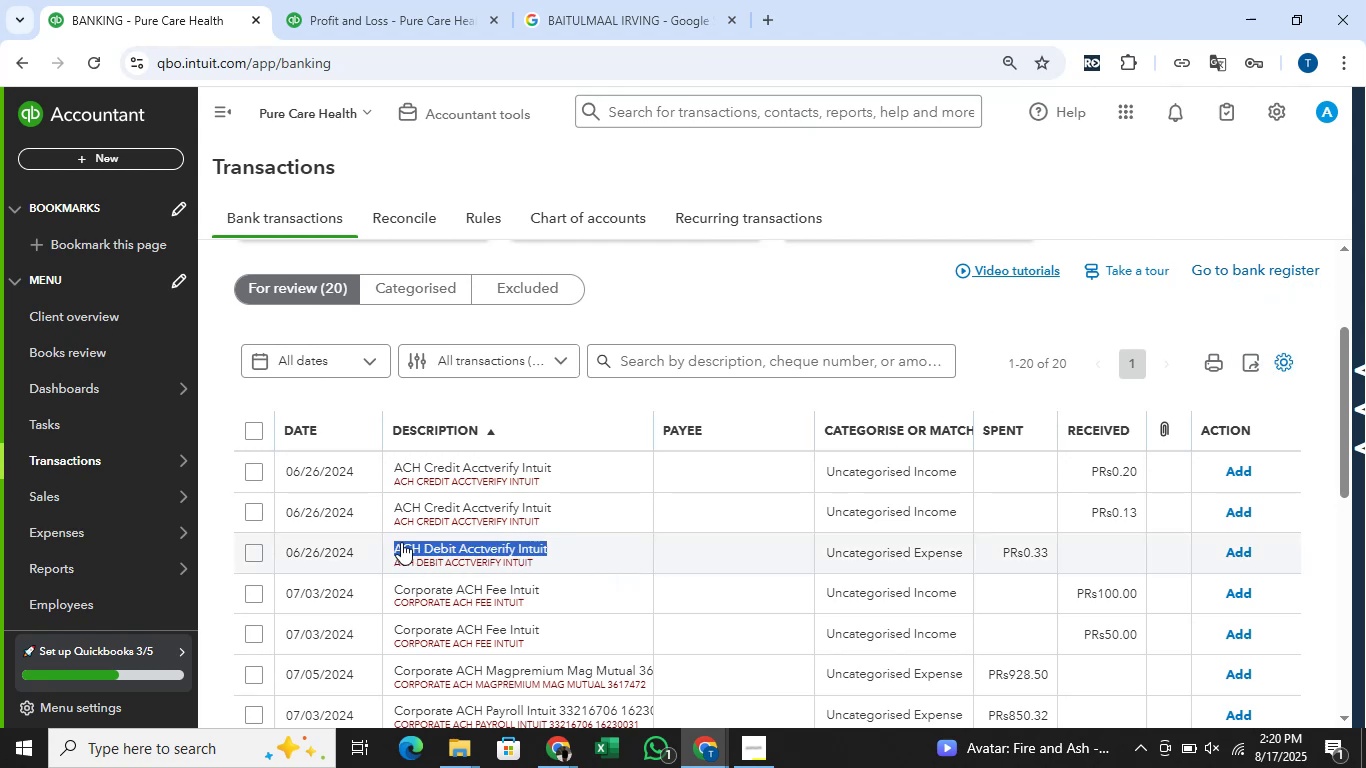 
key(Control+C)
 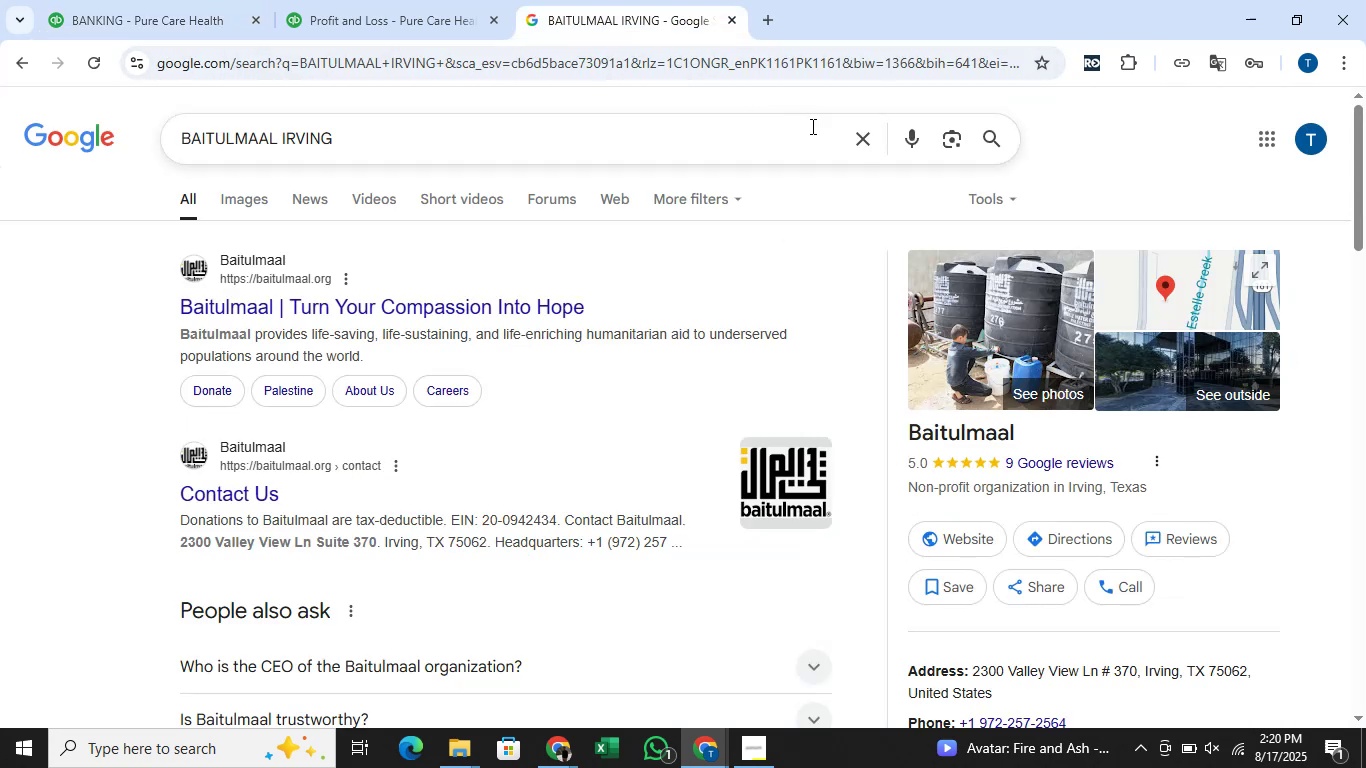 
left_click([860, 137])
 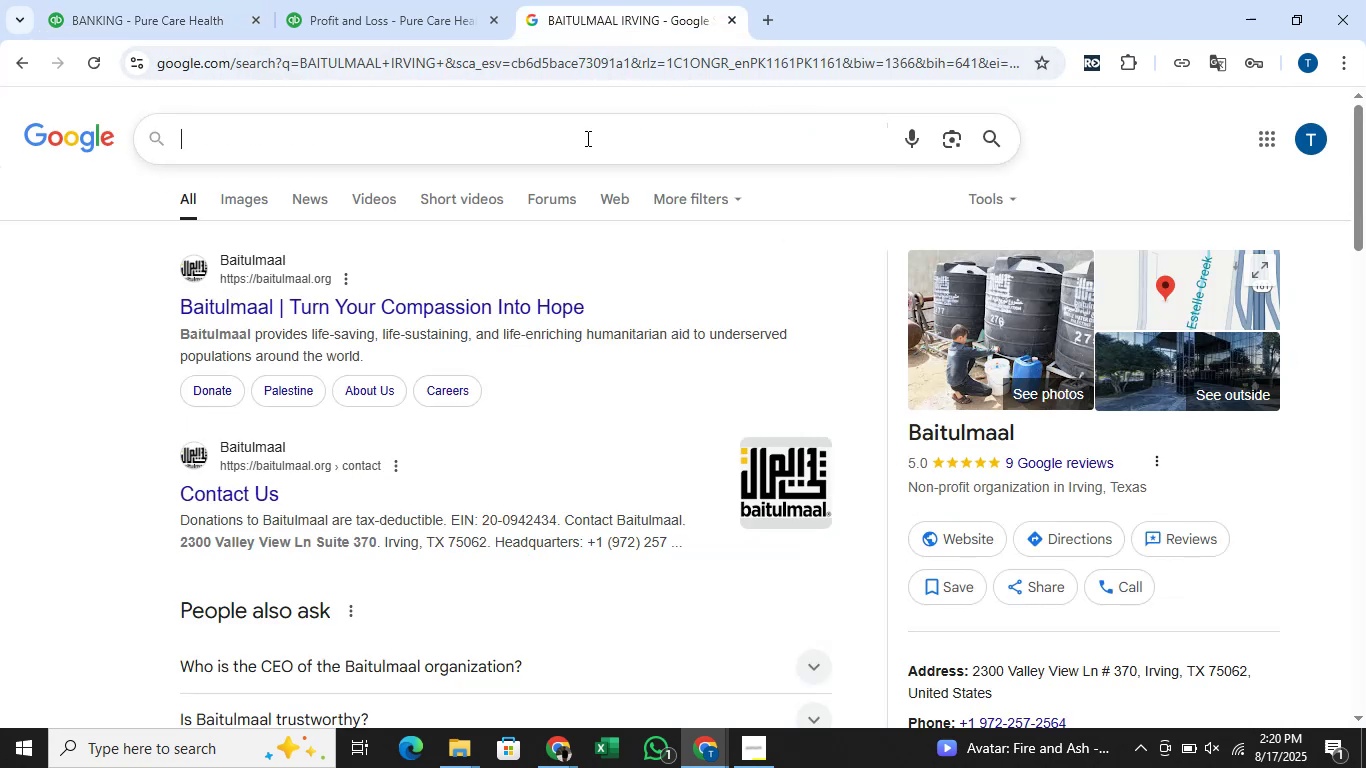 
key(Control+V)
 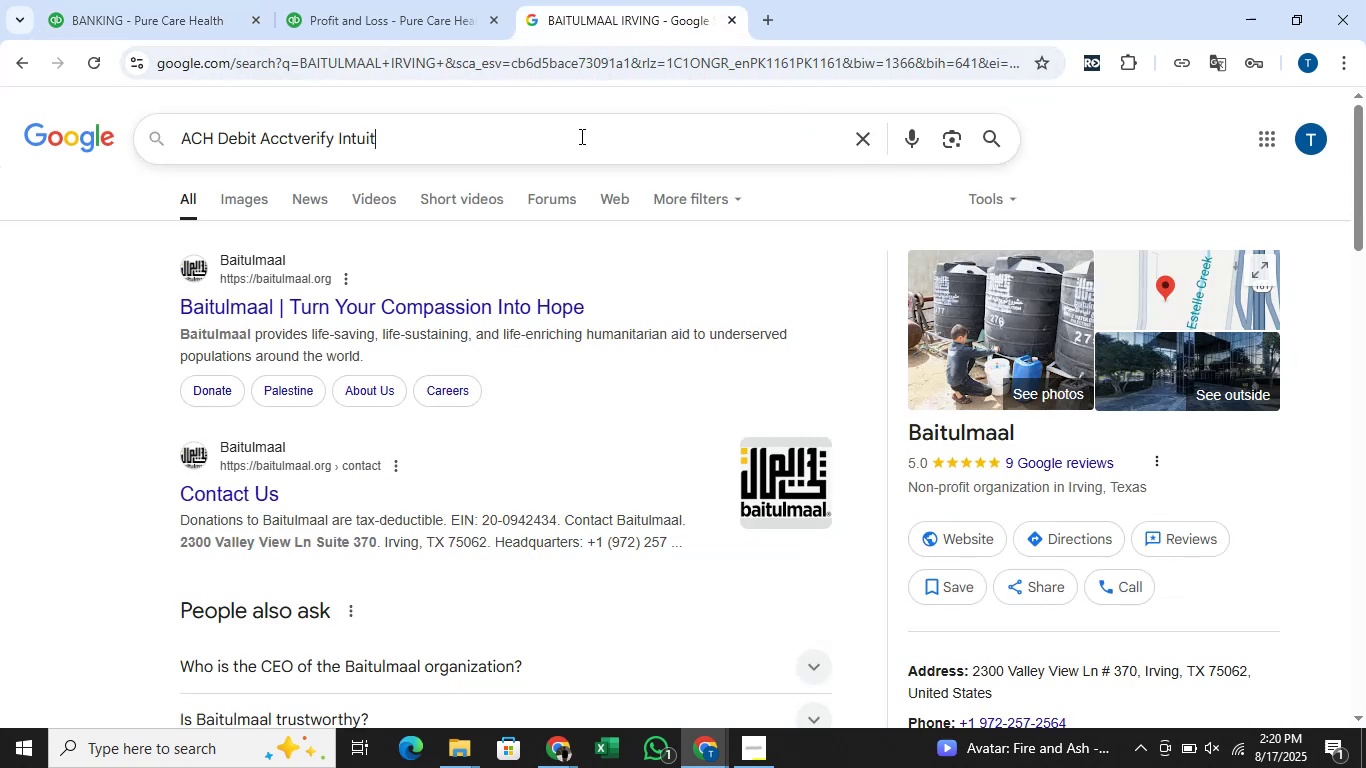 
key(Enter)
 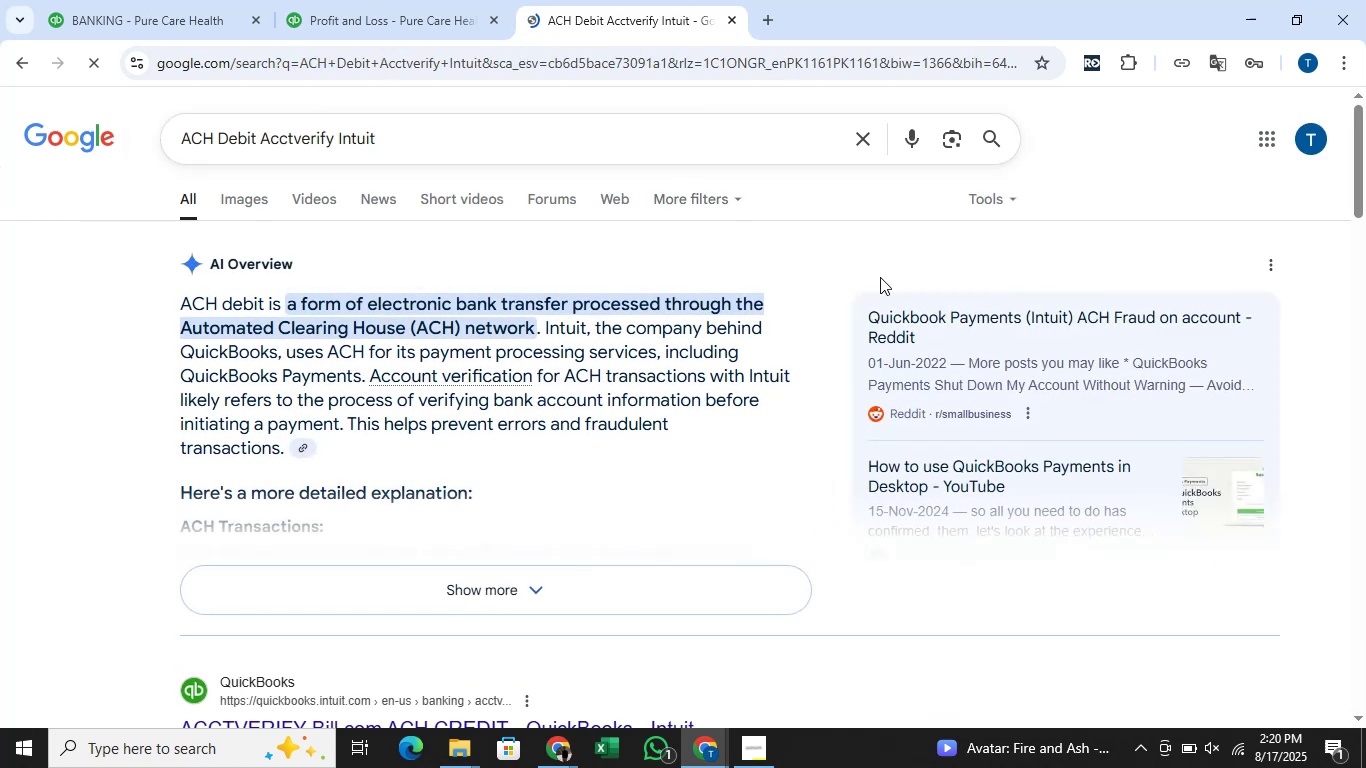 
wait(5.02)
 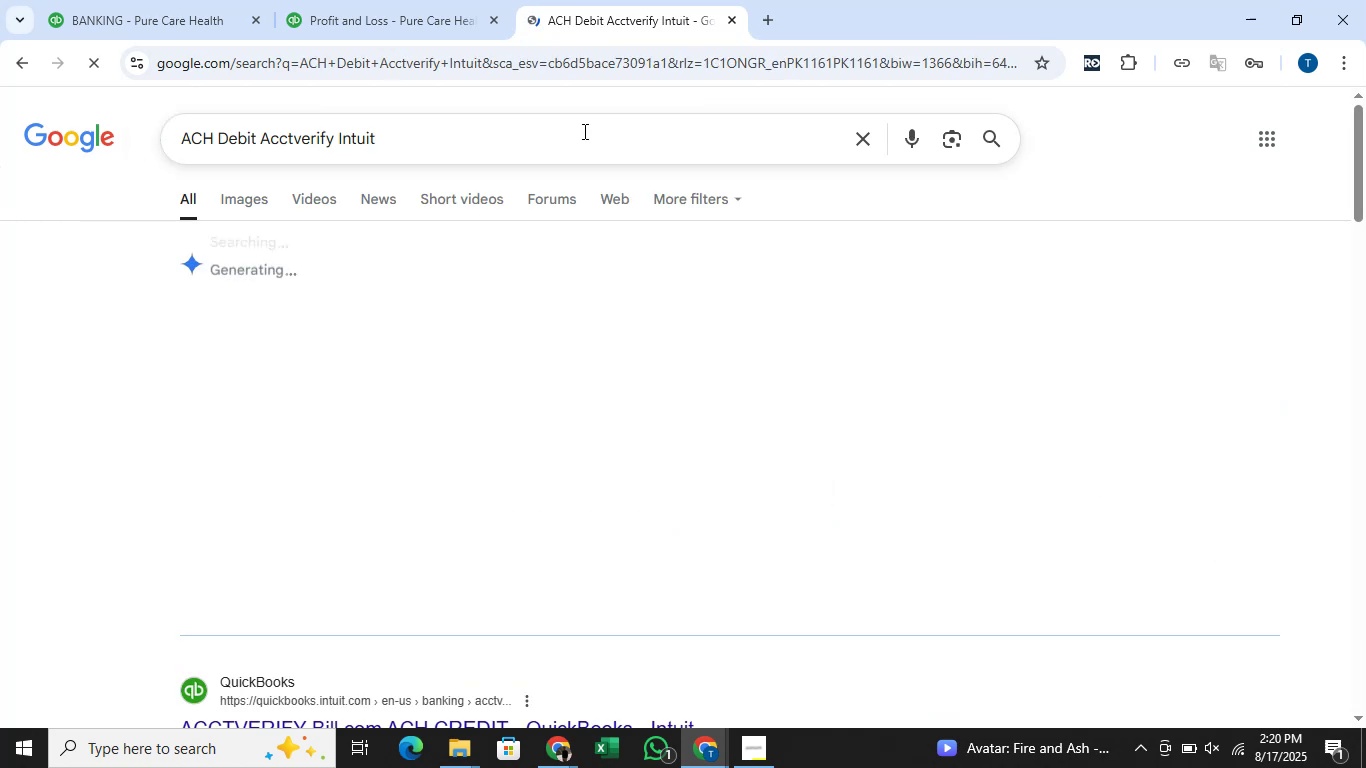 
left_click([147, 0])
 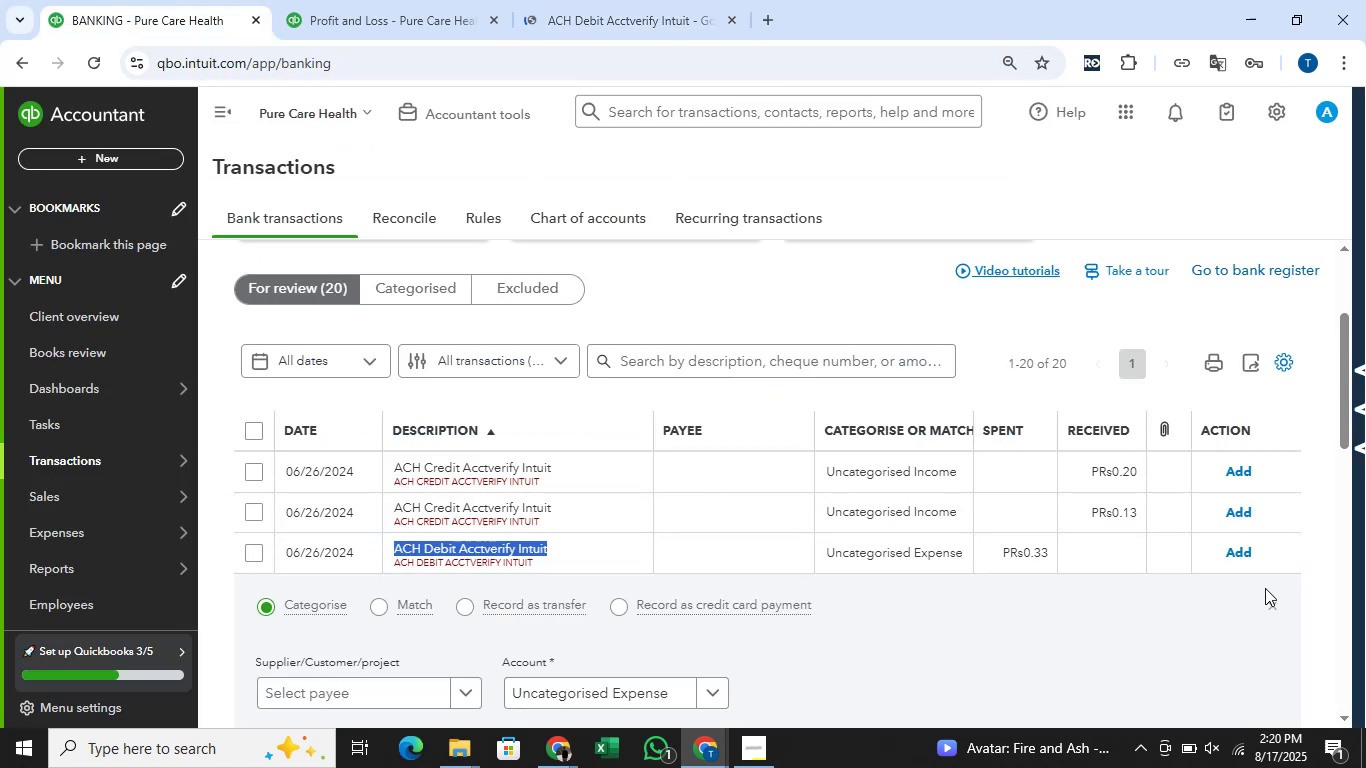 
left_click([1272, 601])
 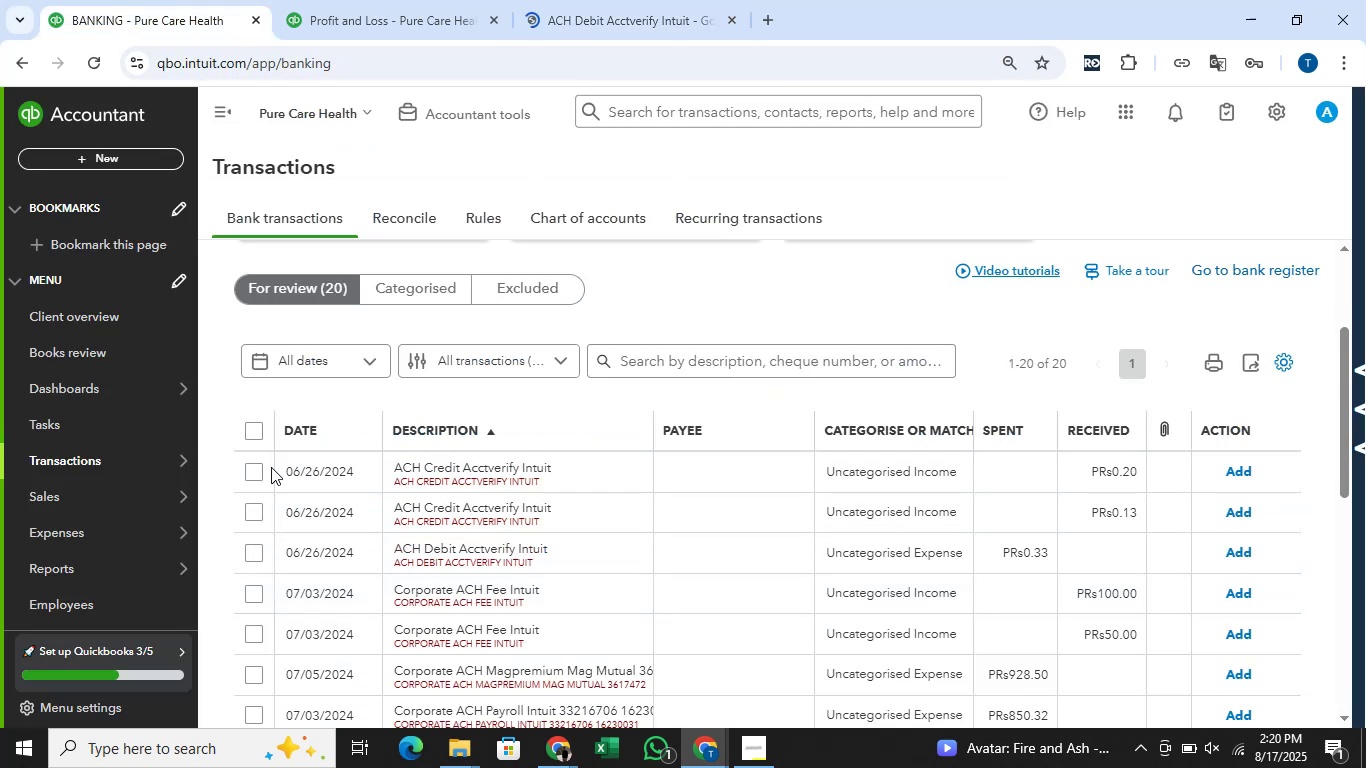 
left_click([262, 470])
 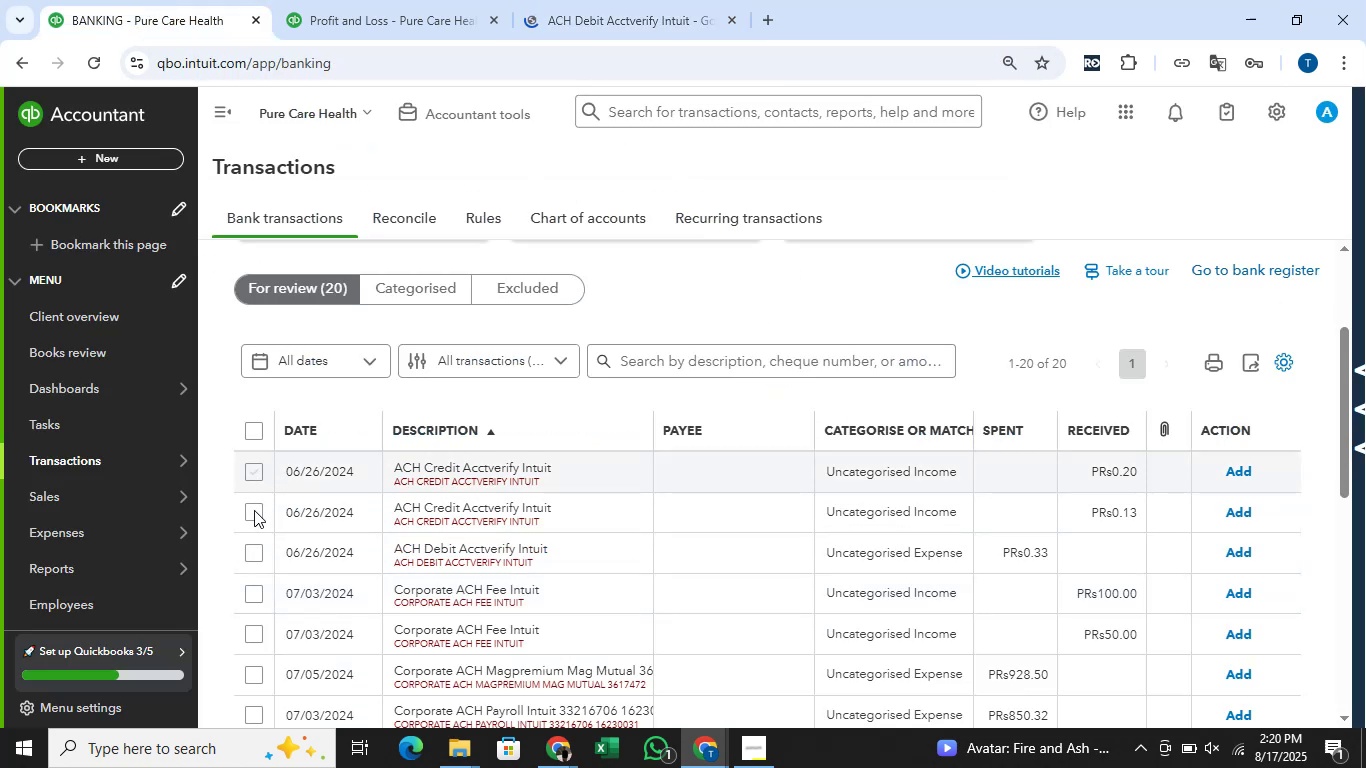 
left_click([253, 513])
 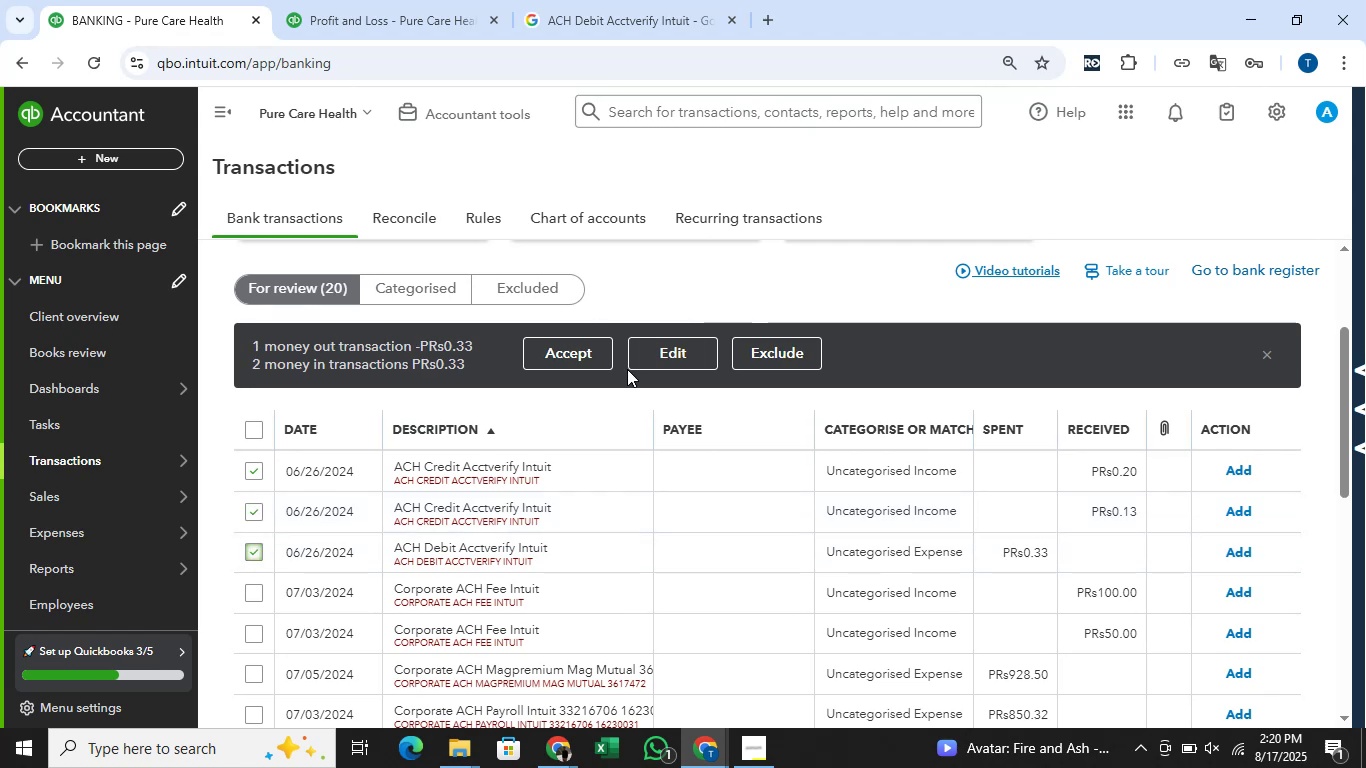 
left_click([654, 350])
 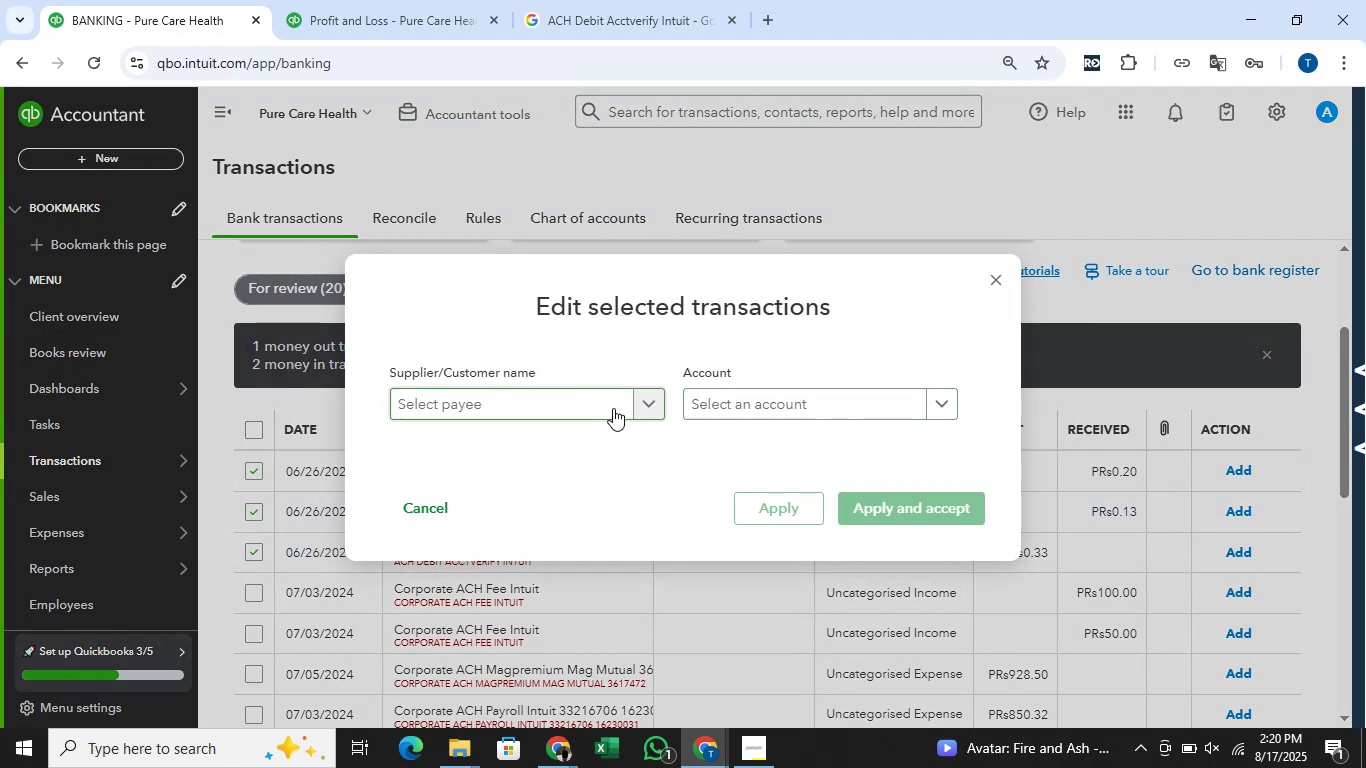 
left_click([803, 401])
 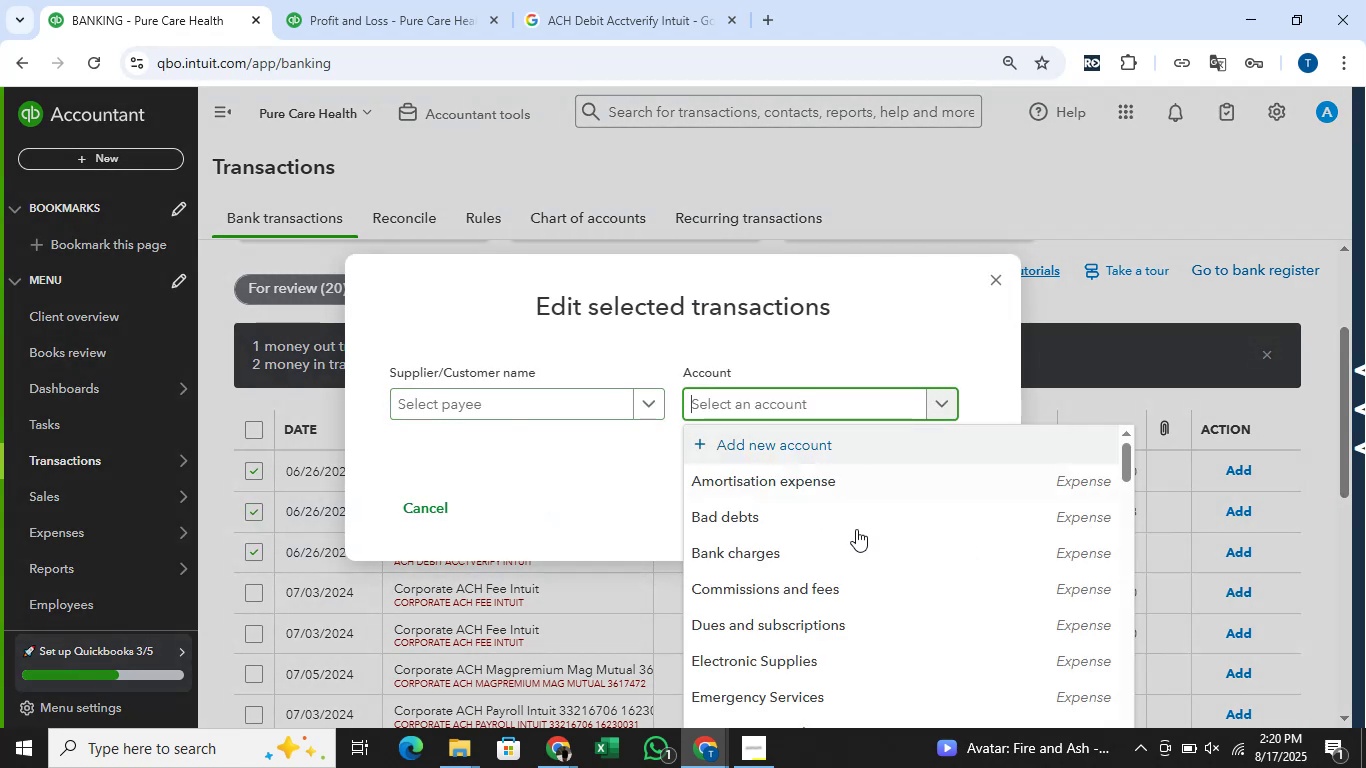 
left_click([855, 550])
 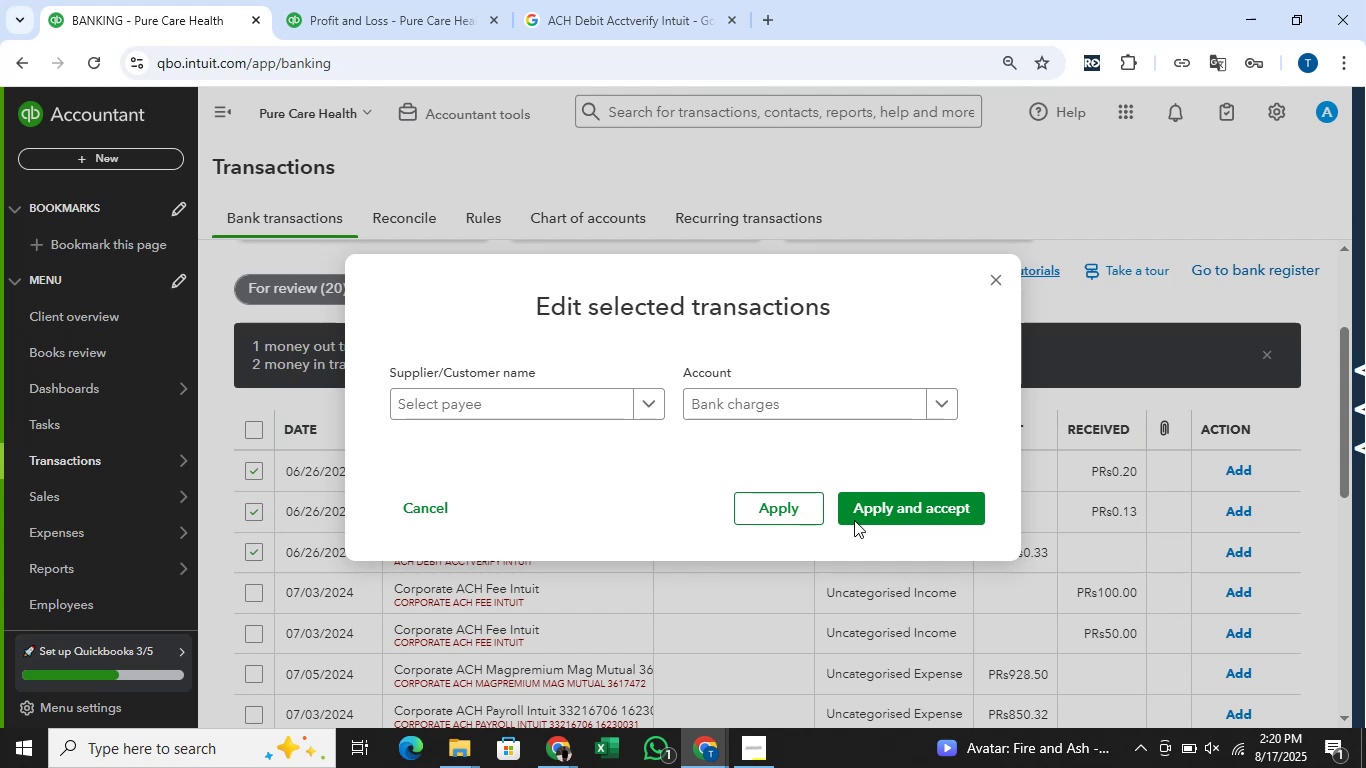 
left_click([876, 500])
 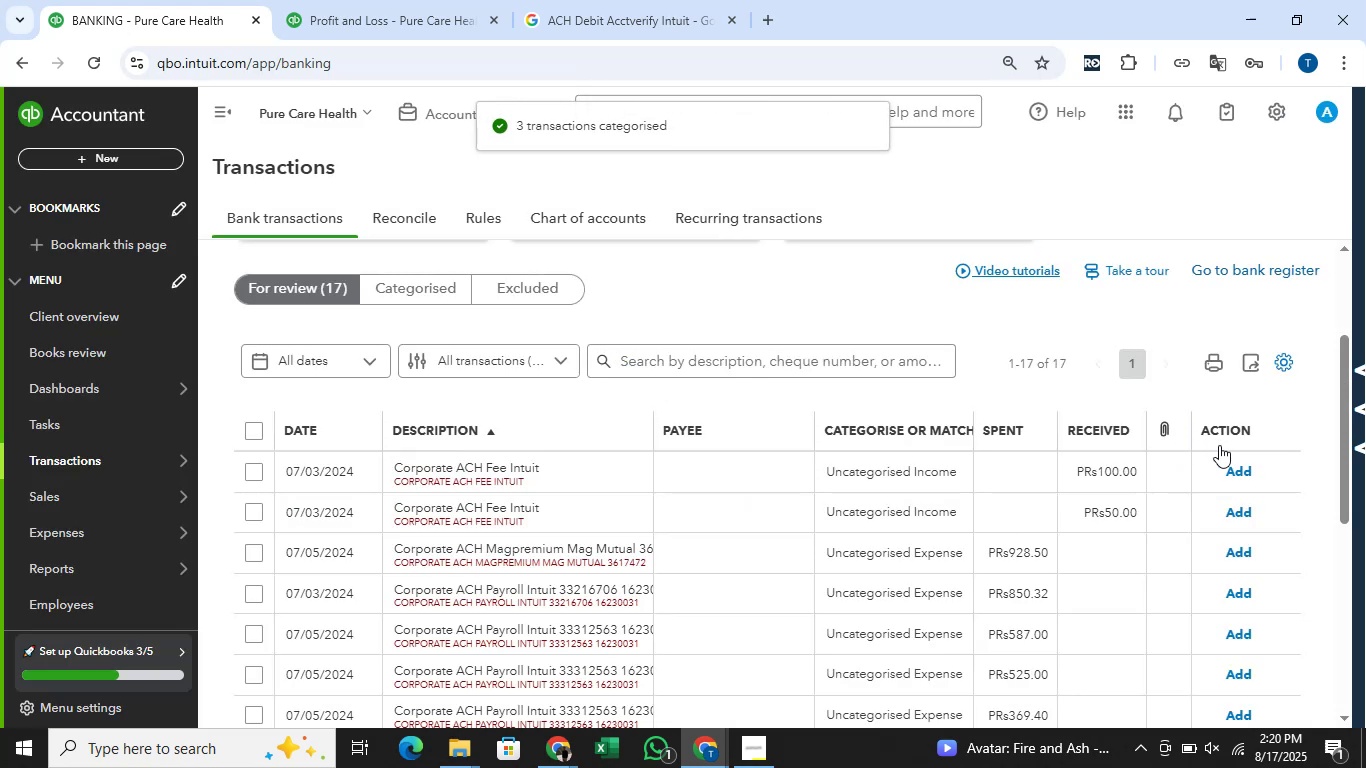 
wait(6.37)
 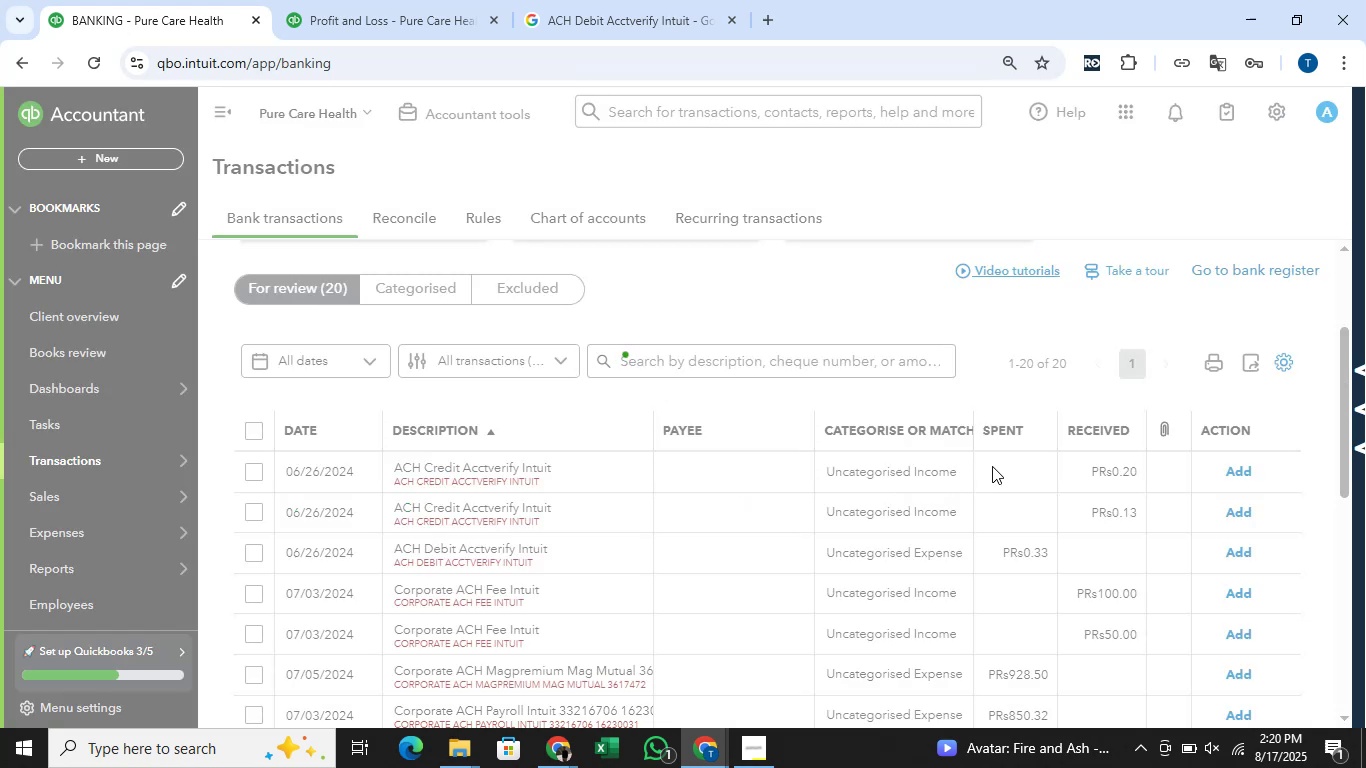 
scroll: coordinate [1227, 446], scroll_direction: down, amount: 3.0
 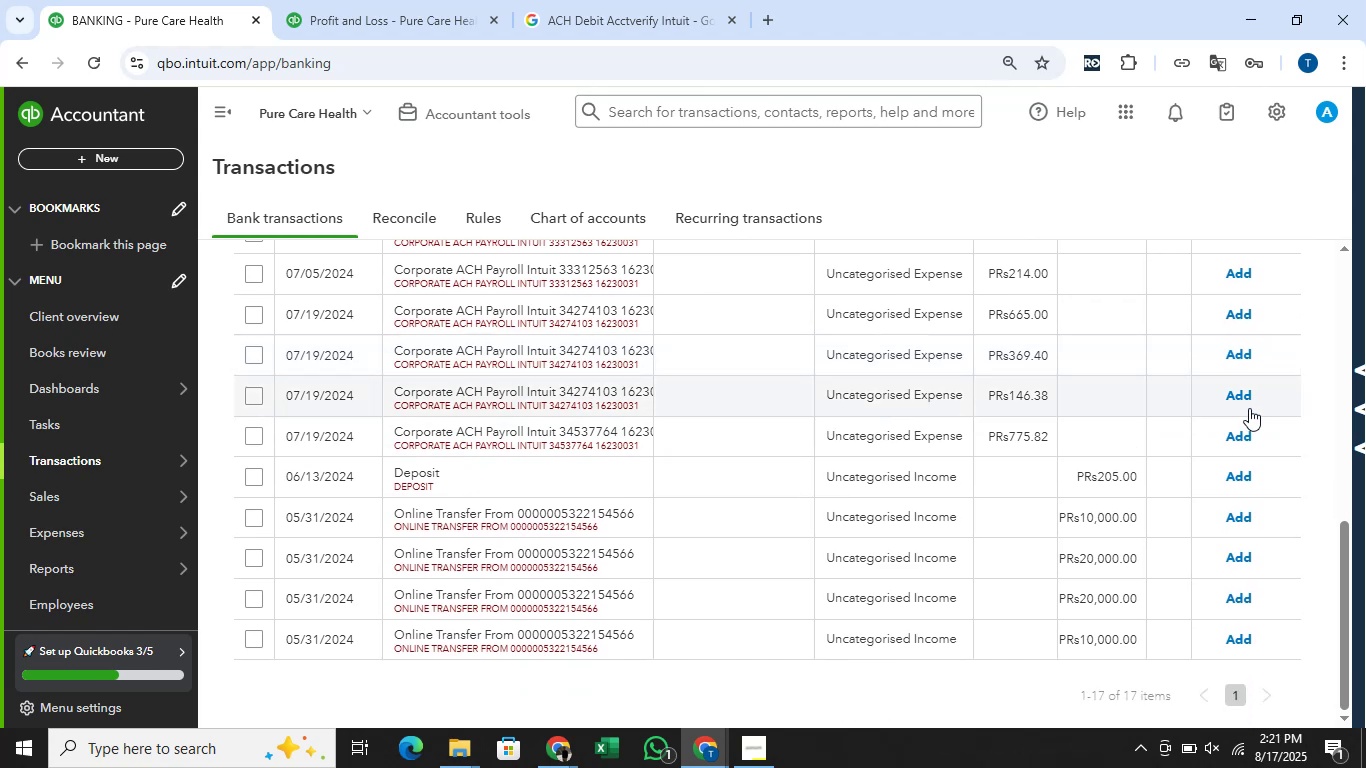 
wait(7.1)
 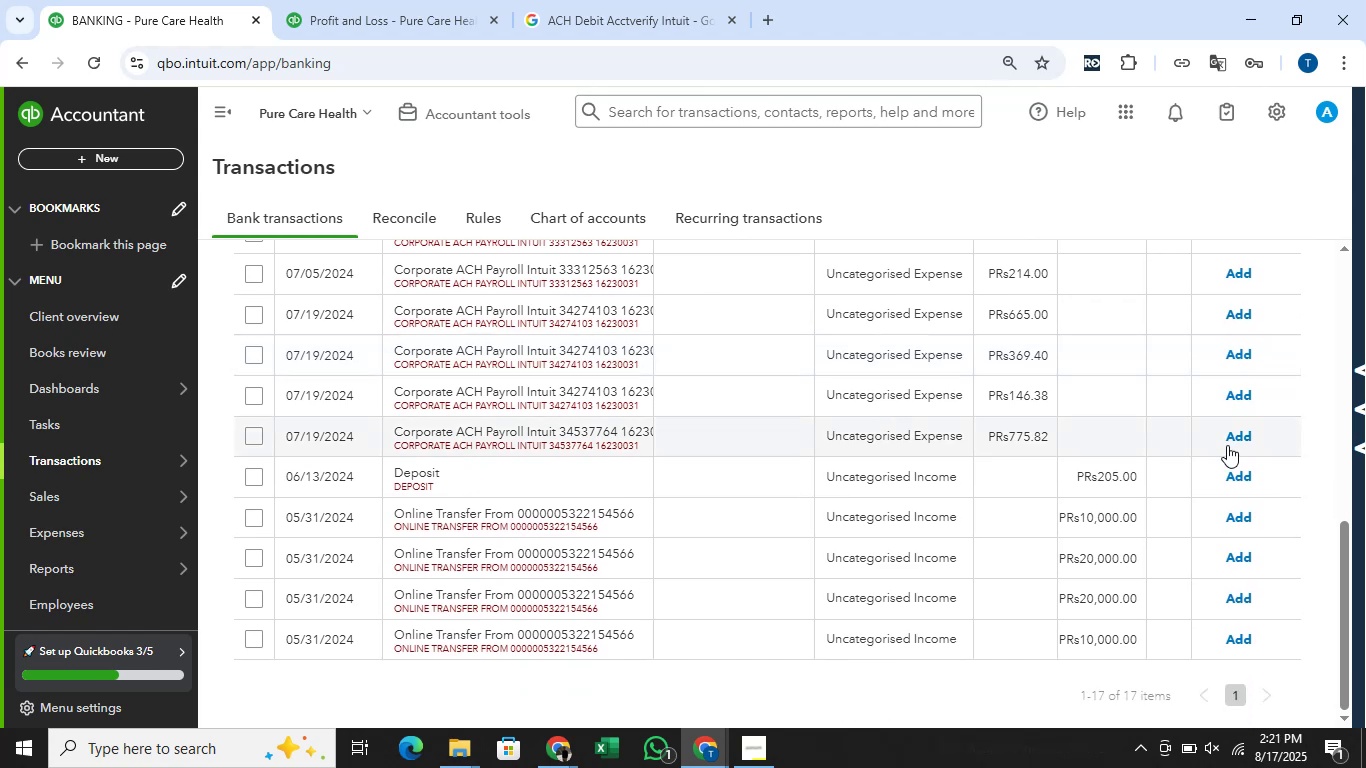 
scroll: coordinate [1248, 406], scroll_direction: up, amount: 3.0
 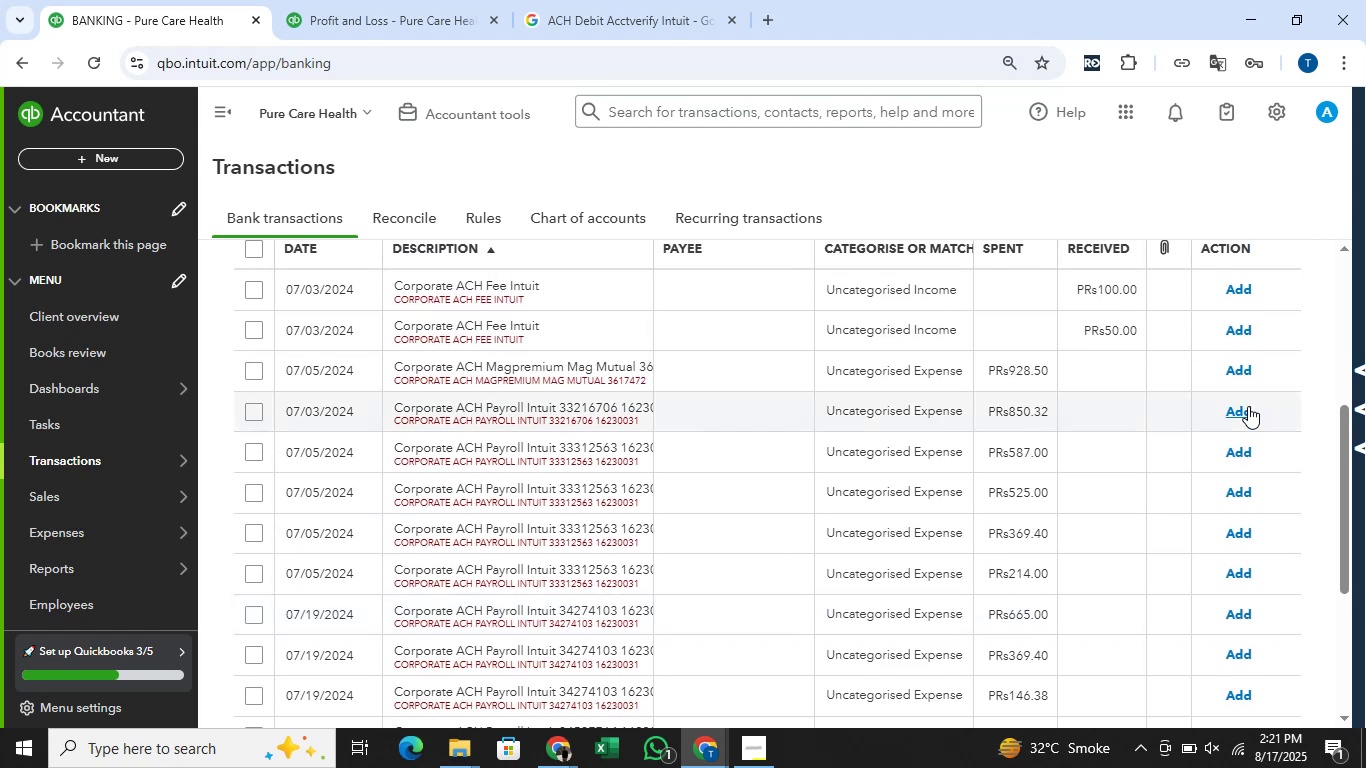 
wait(10.18)
 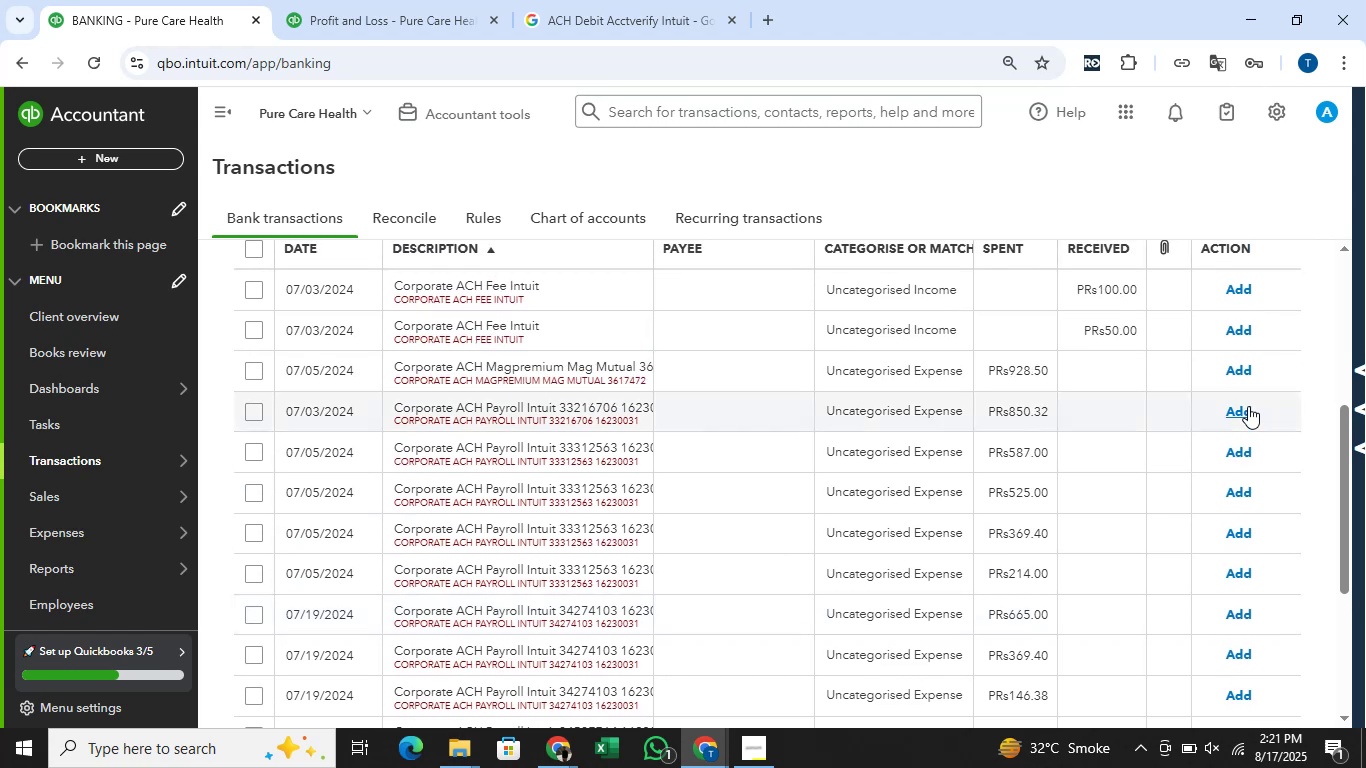 
left_click_drag(start_coordinate=[535, 337], to_coordinate=[394, 347])
 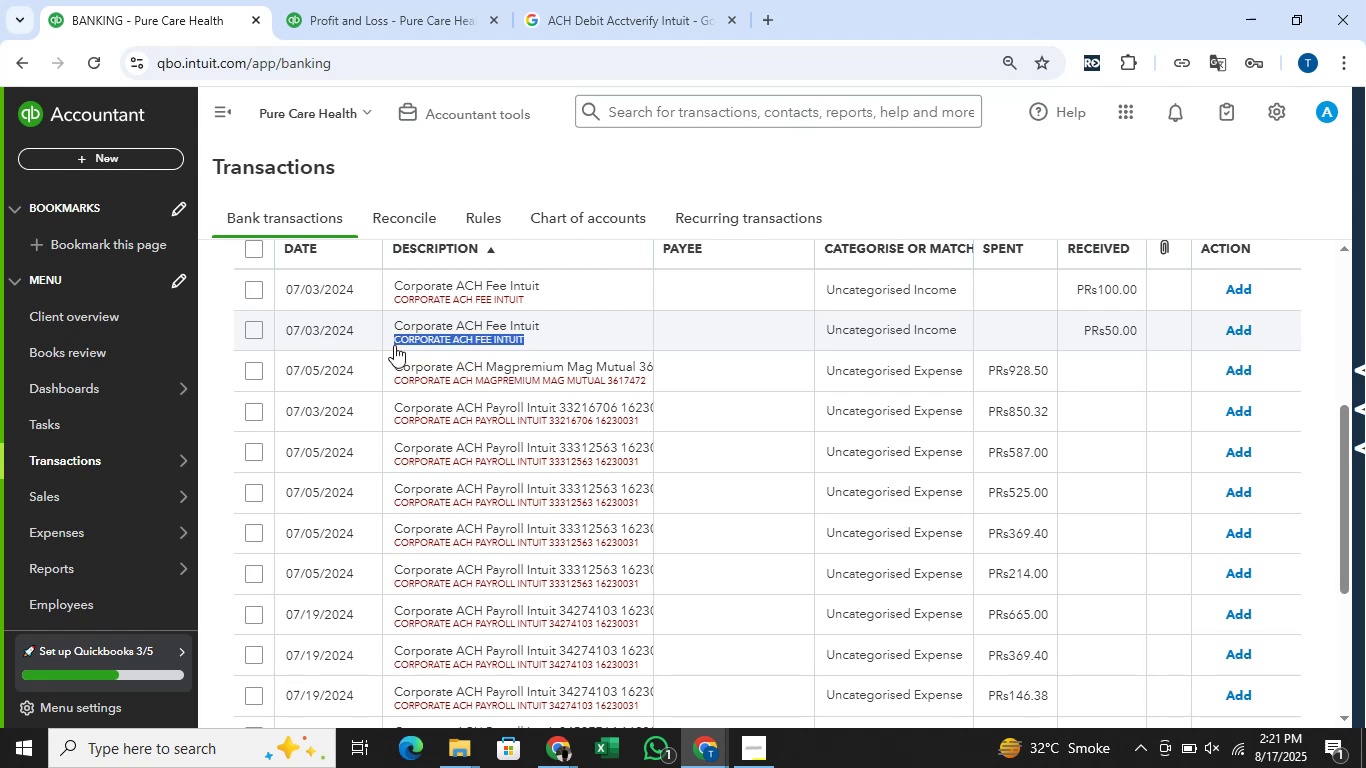 
key(Control+C)
 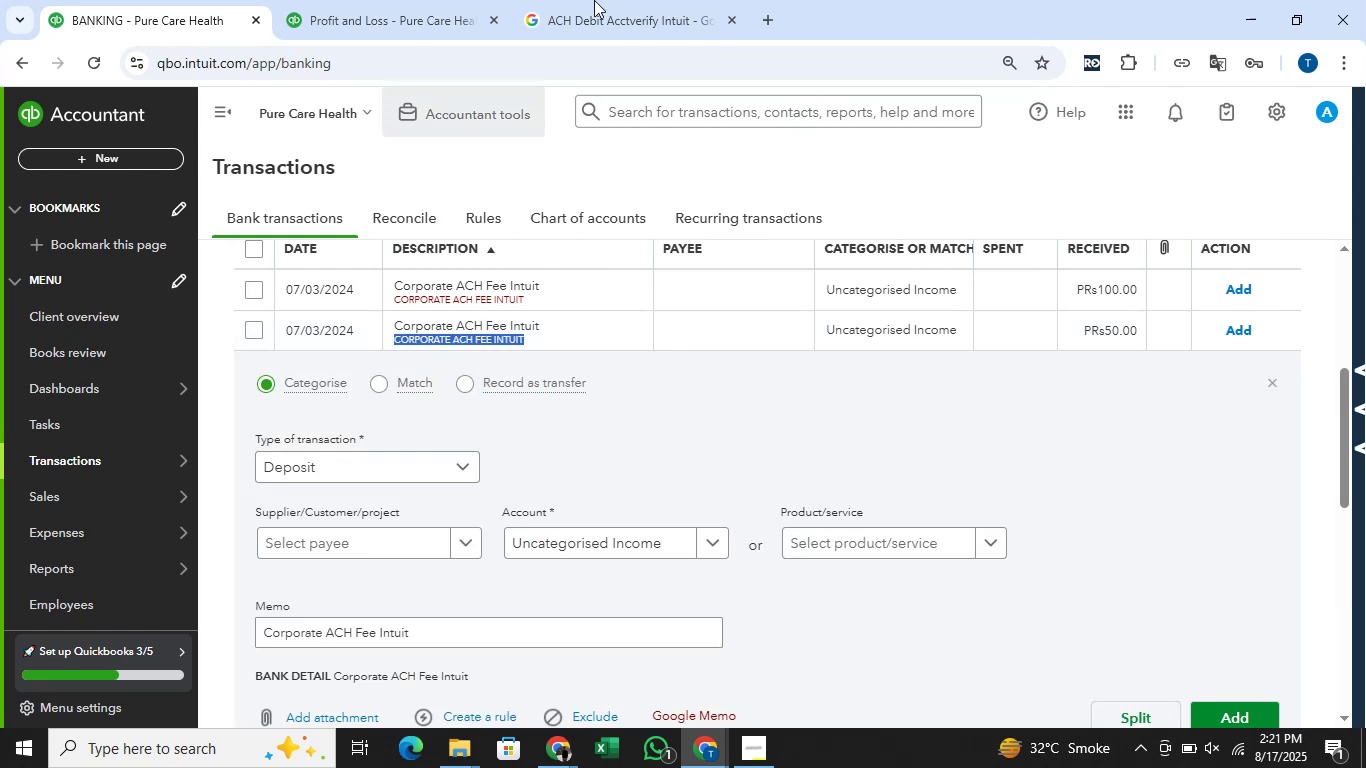 
left_click([612, 0])
 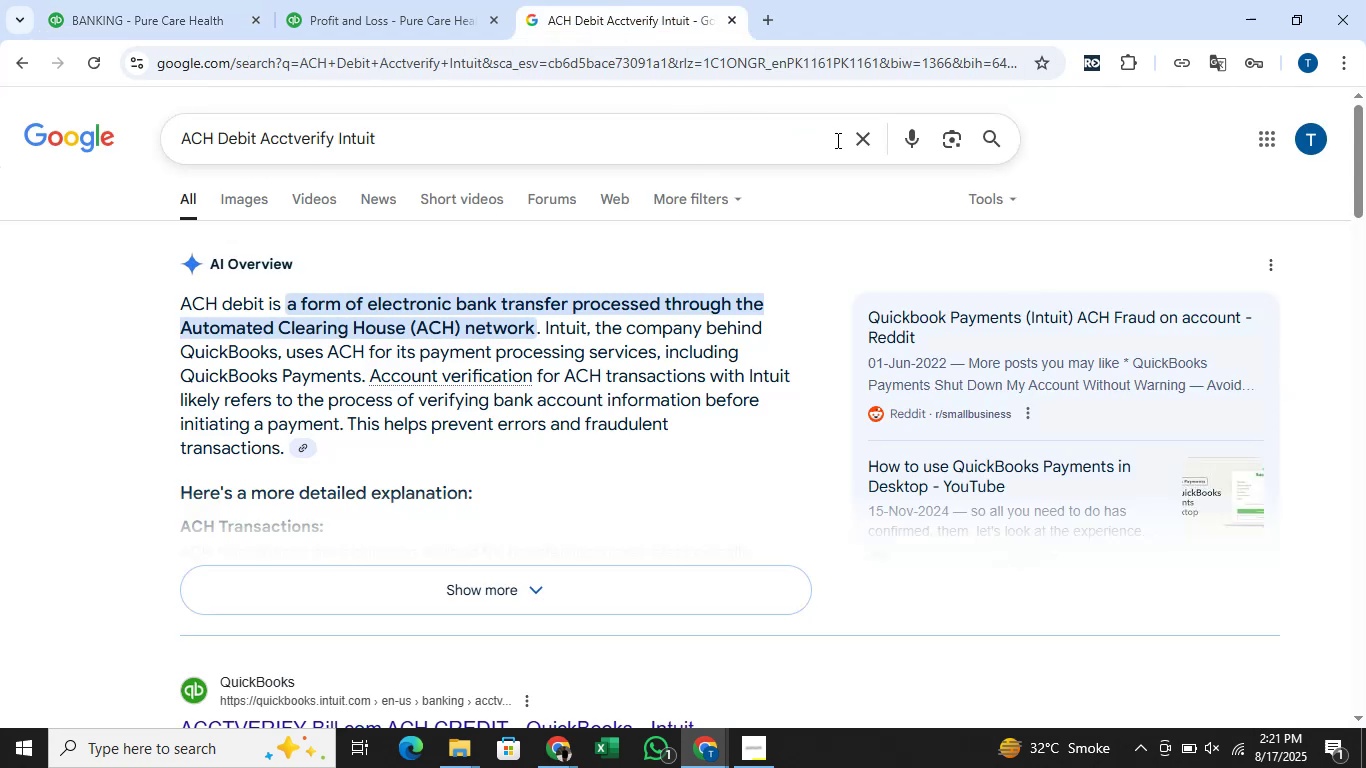 
left_click([850, 142])
 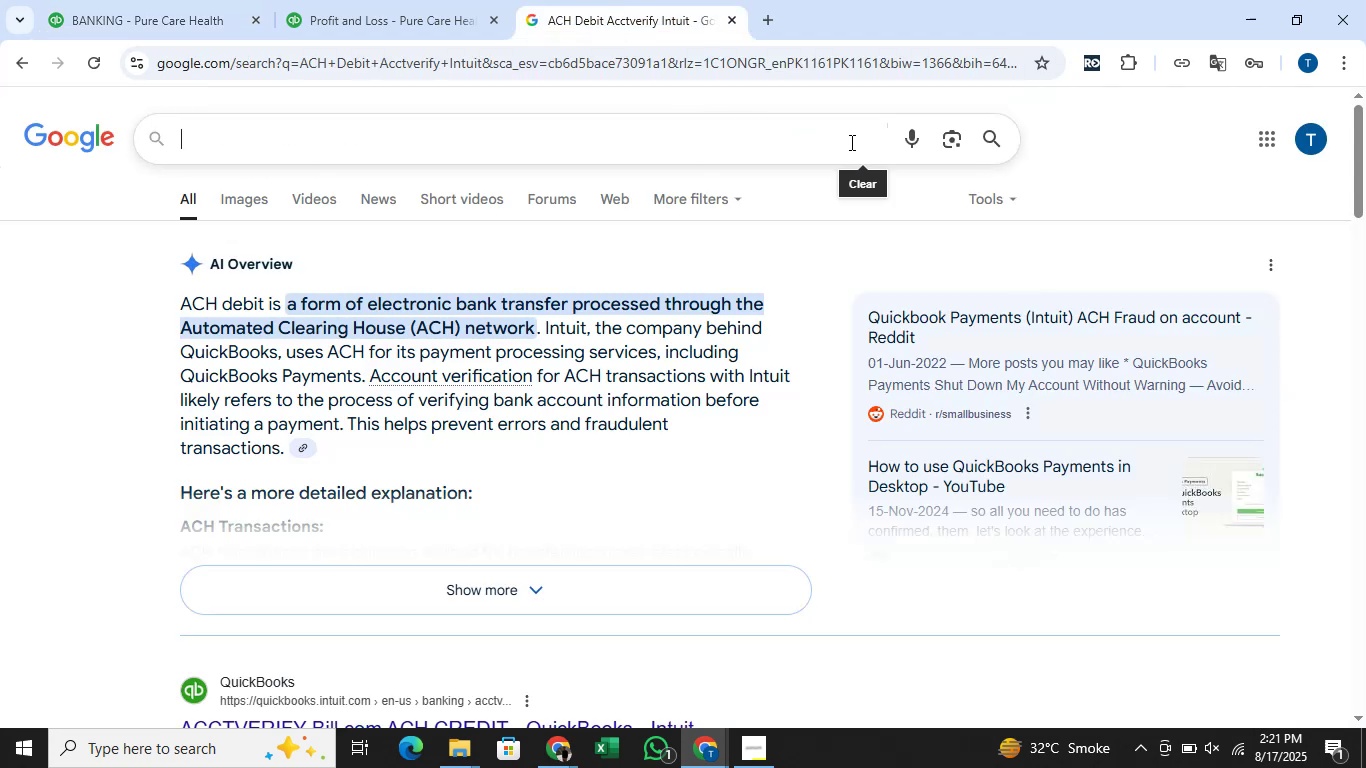 
key(Control+V)
 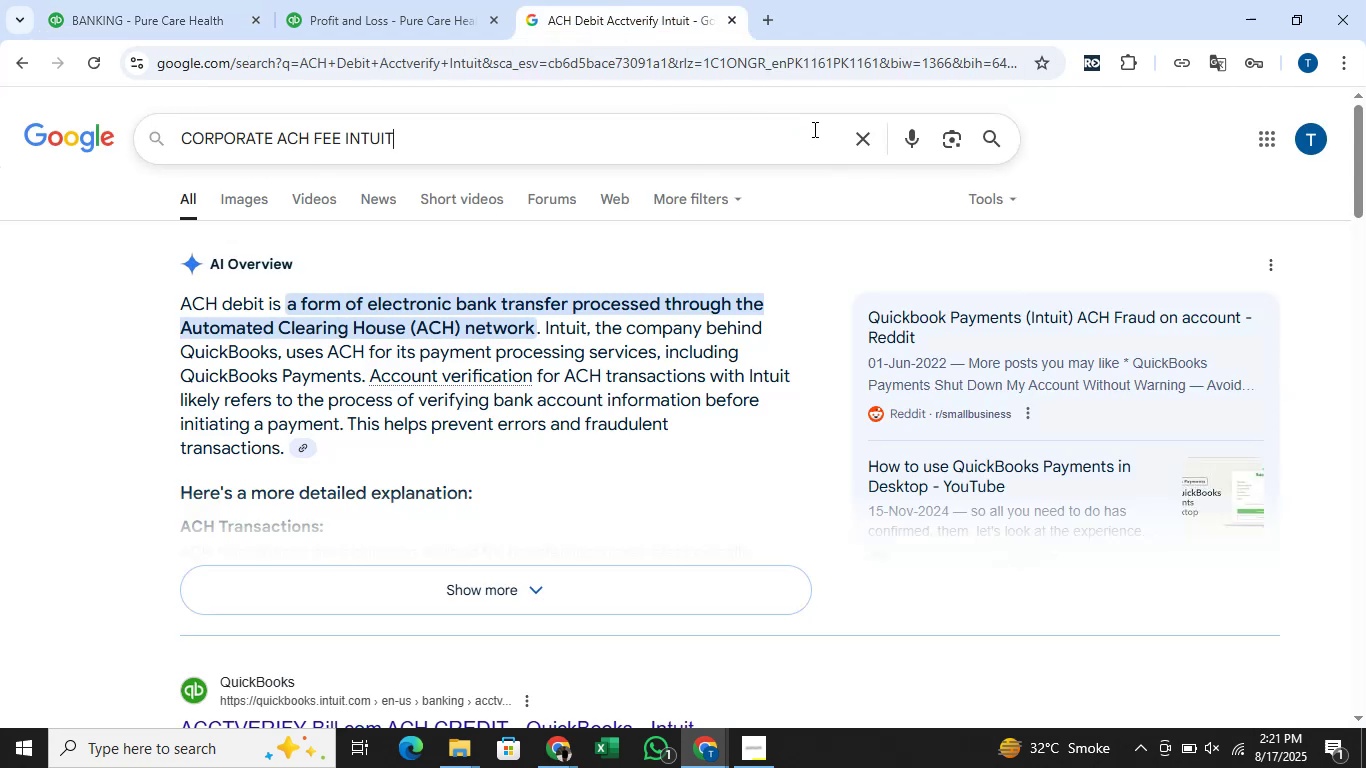 
key(Enter)
 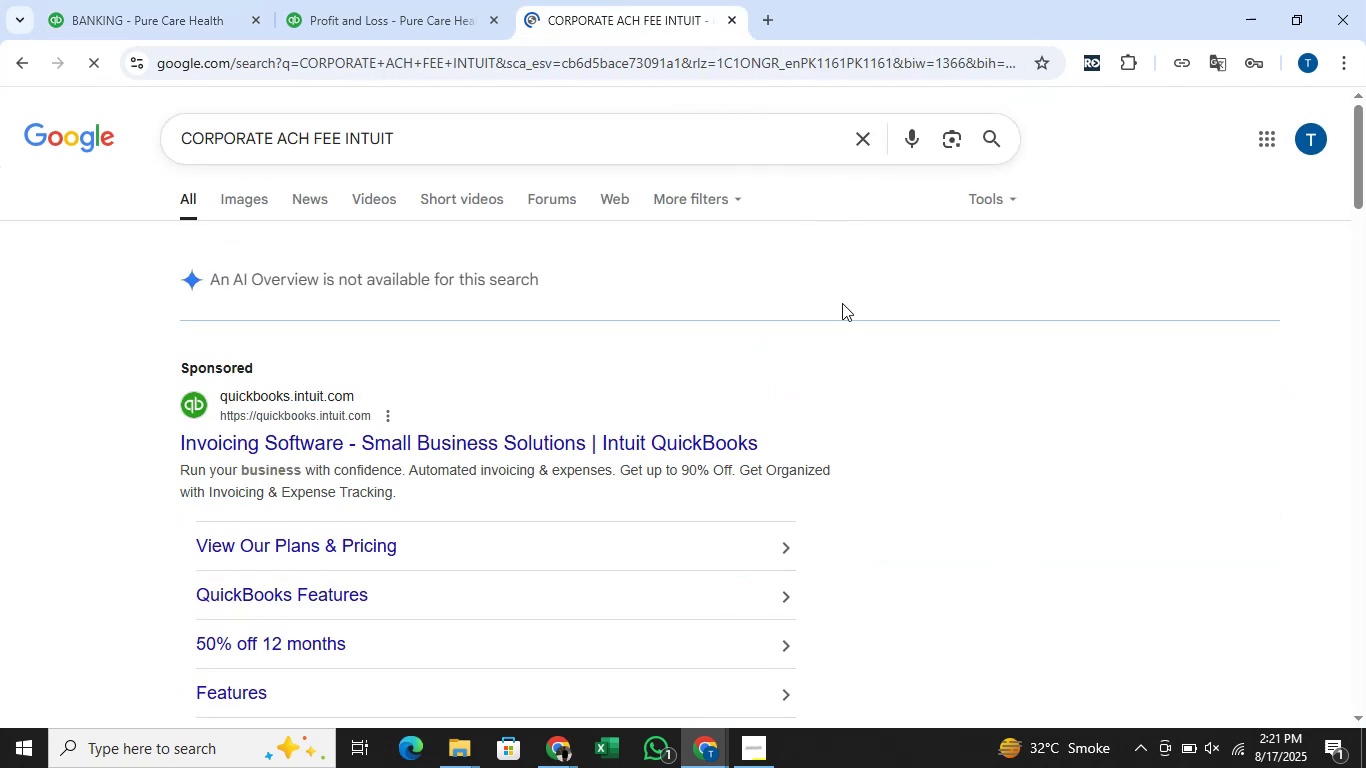 
scroll: coordinate [913, 363], scroll_direction: down, amount: 2.0
 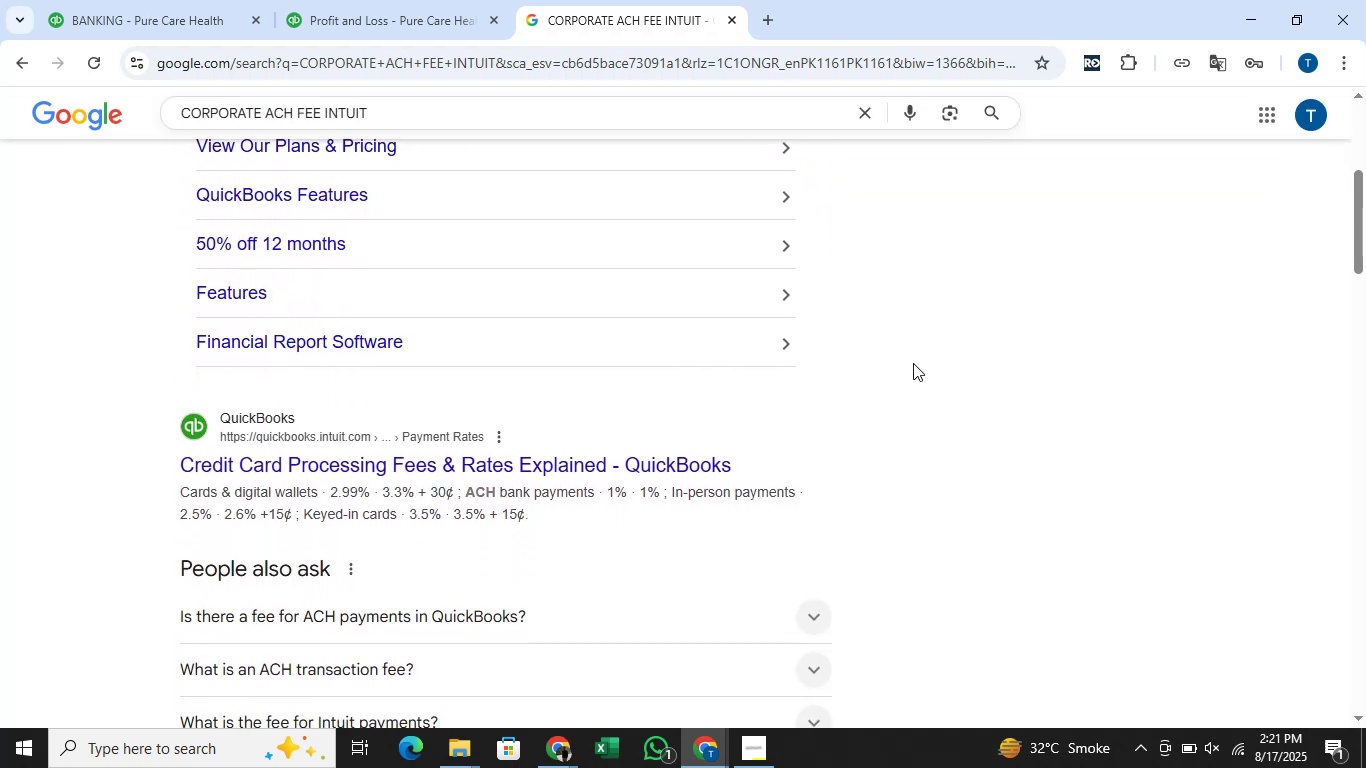 
scroll: coordinate [913, 361], scroll_direction: up, amount: 3.0
 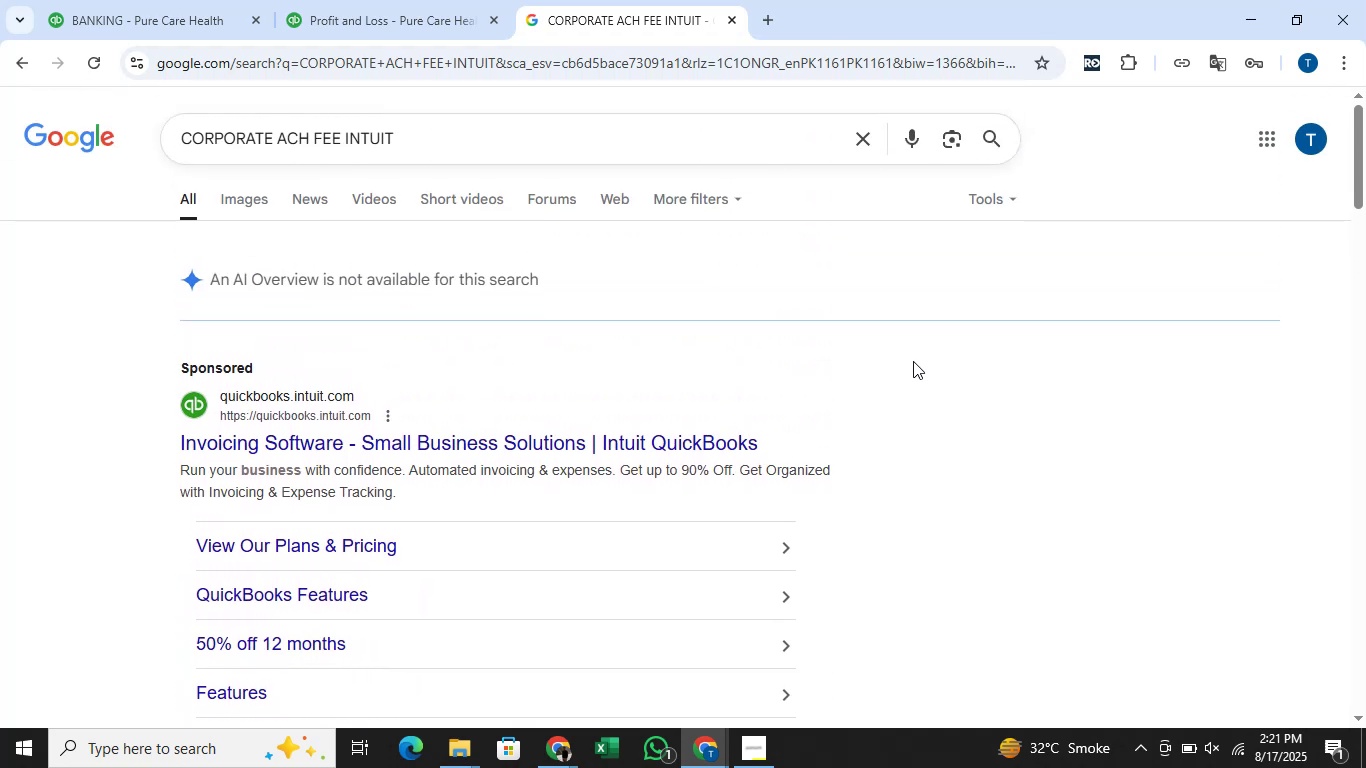 
left_click([198, 9])
 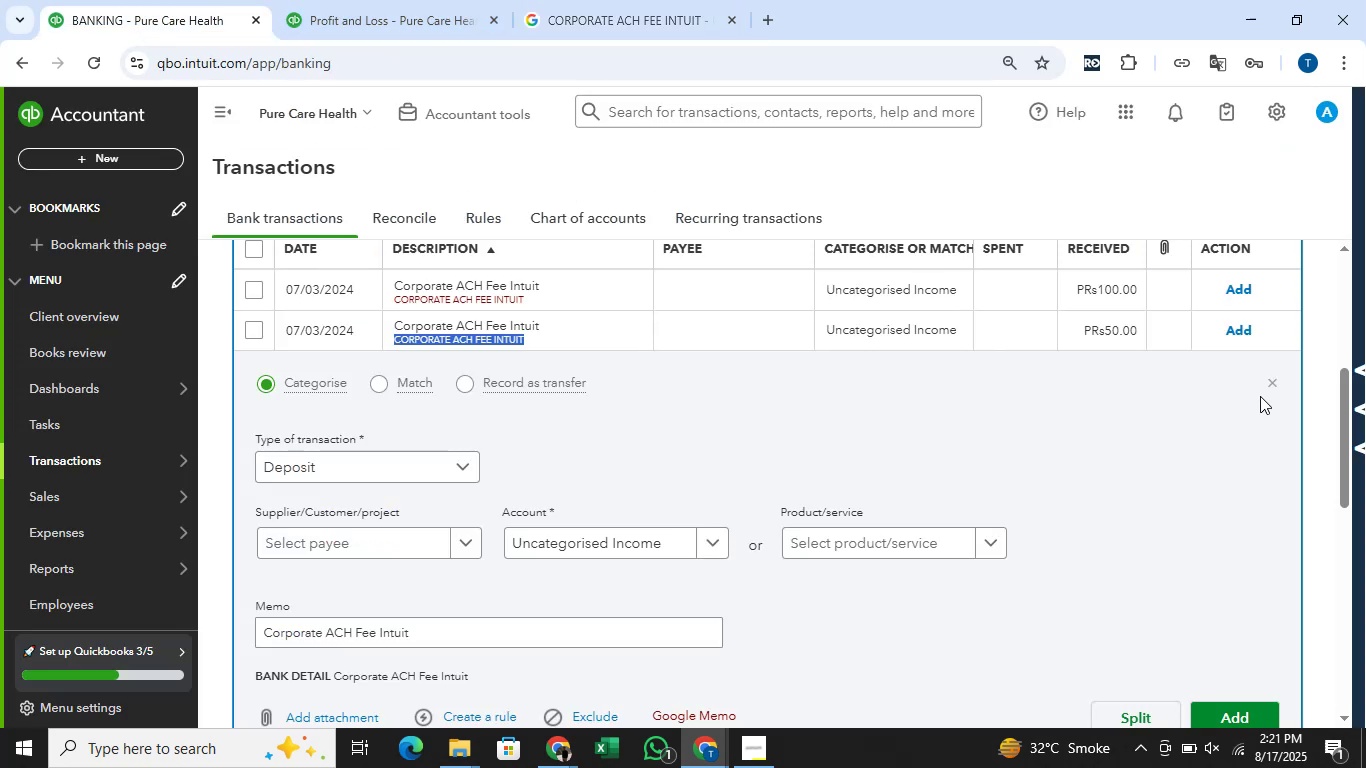 
left_click([1270, 386])
 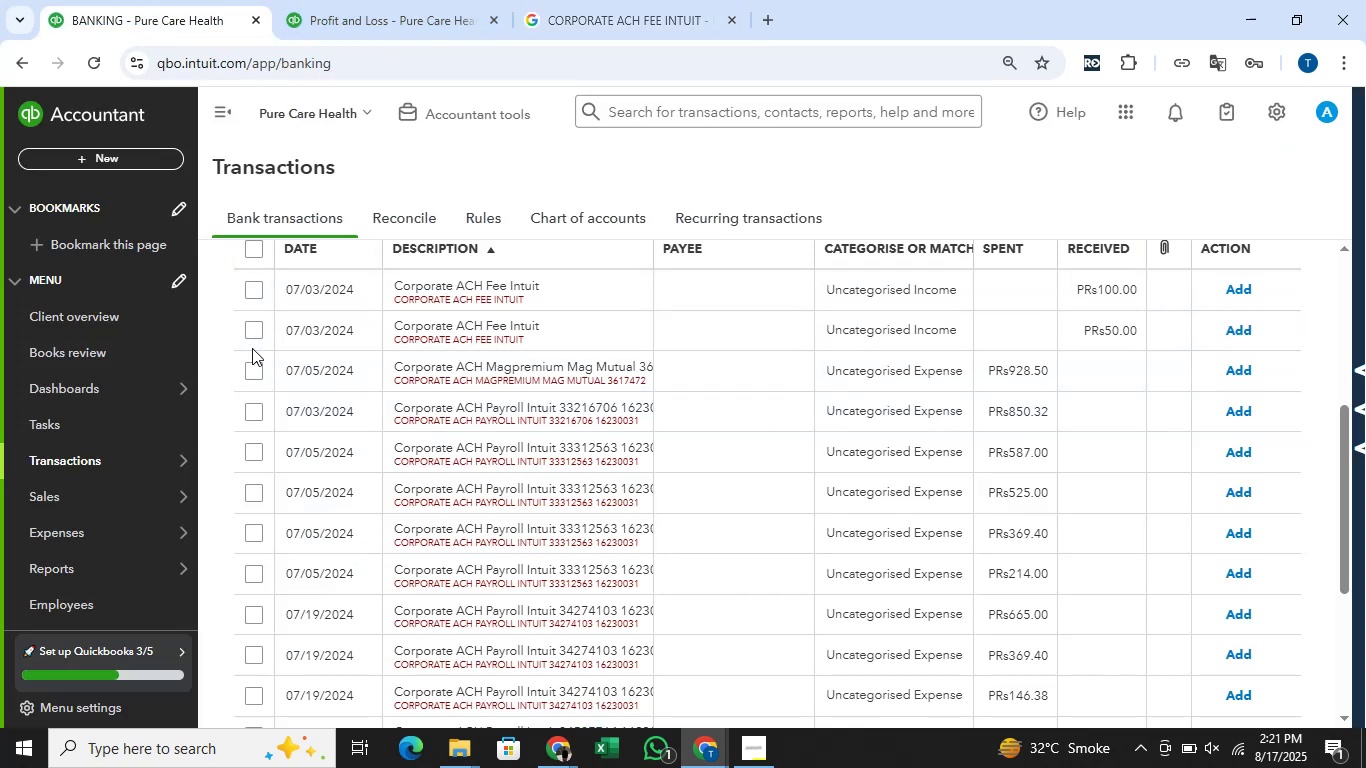 
left_click([257, 331])
 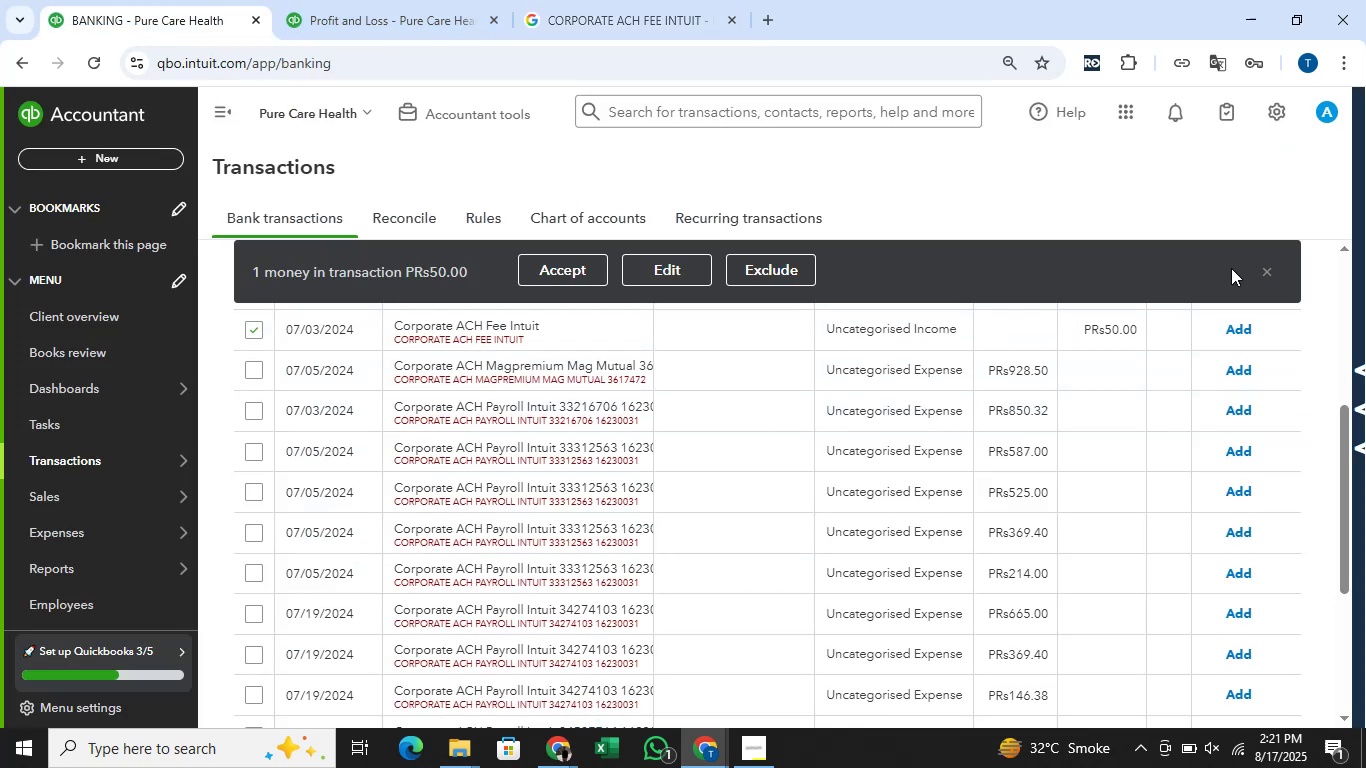 
left_click([1262, 267])
 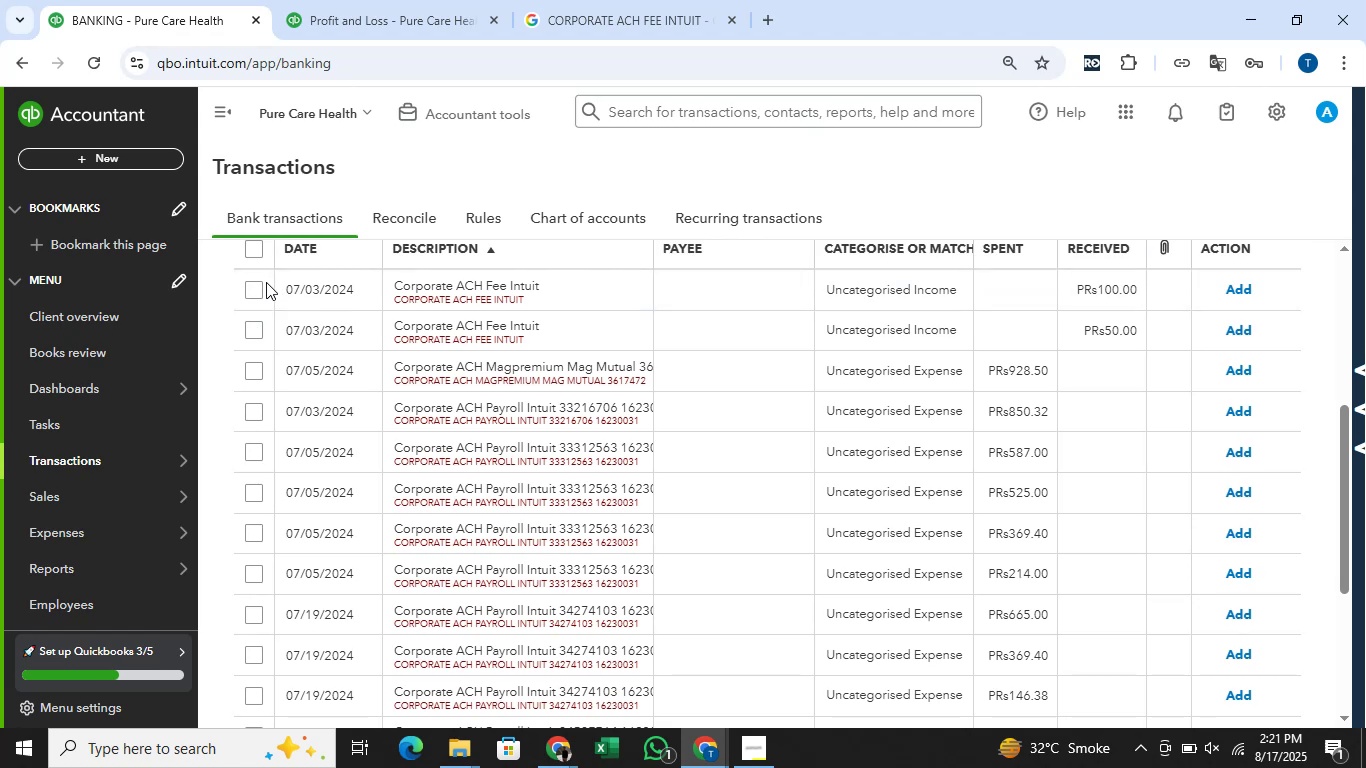 
left_click([261, 288])
 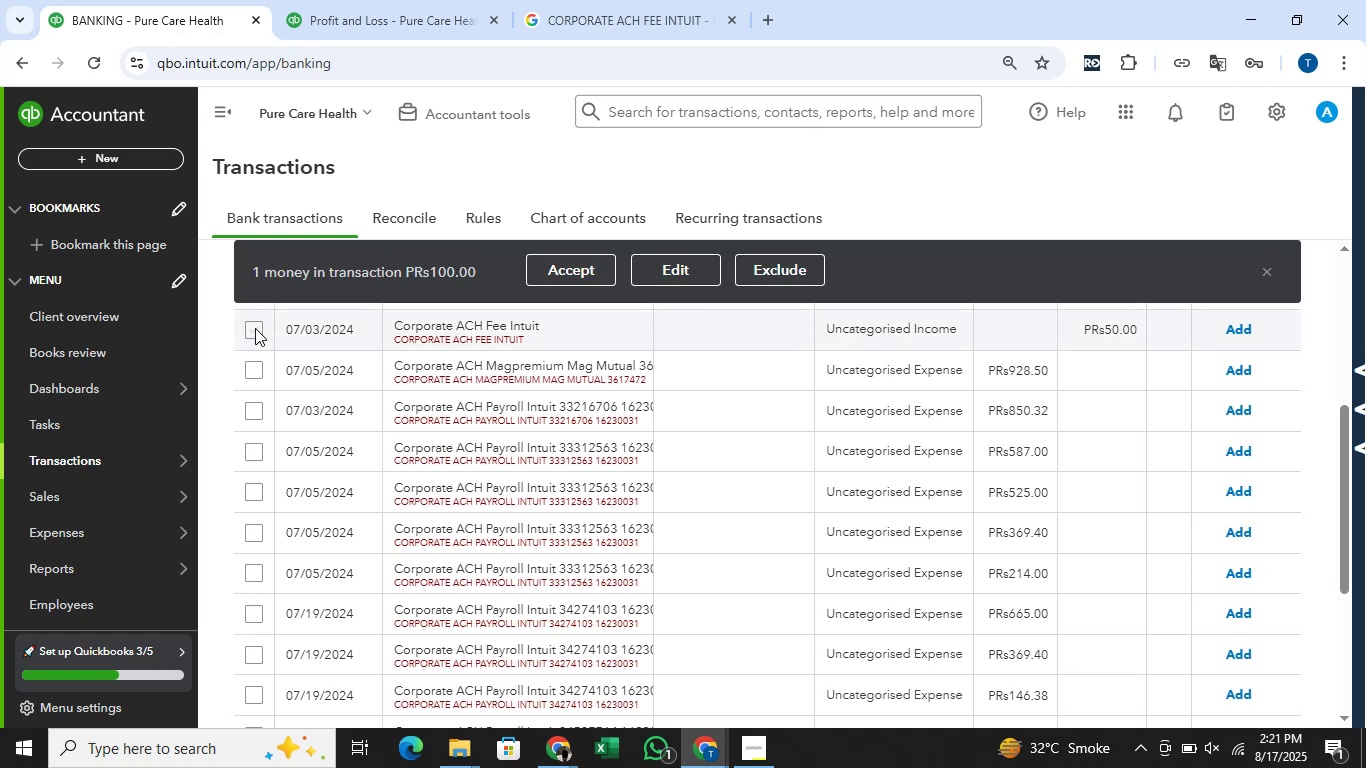 
left_click([260, 330])
 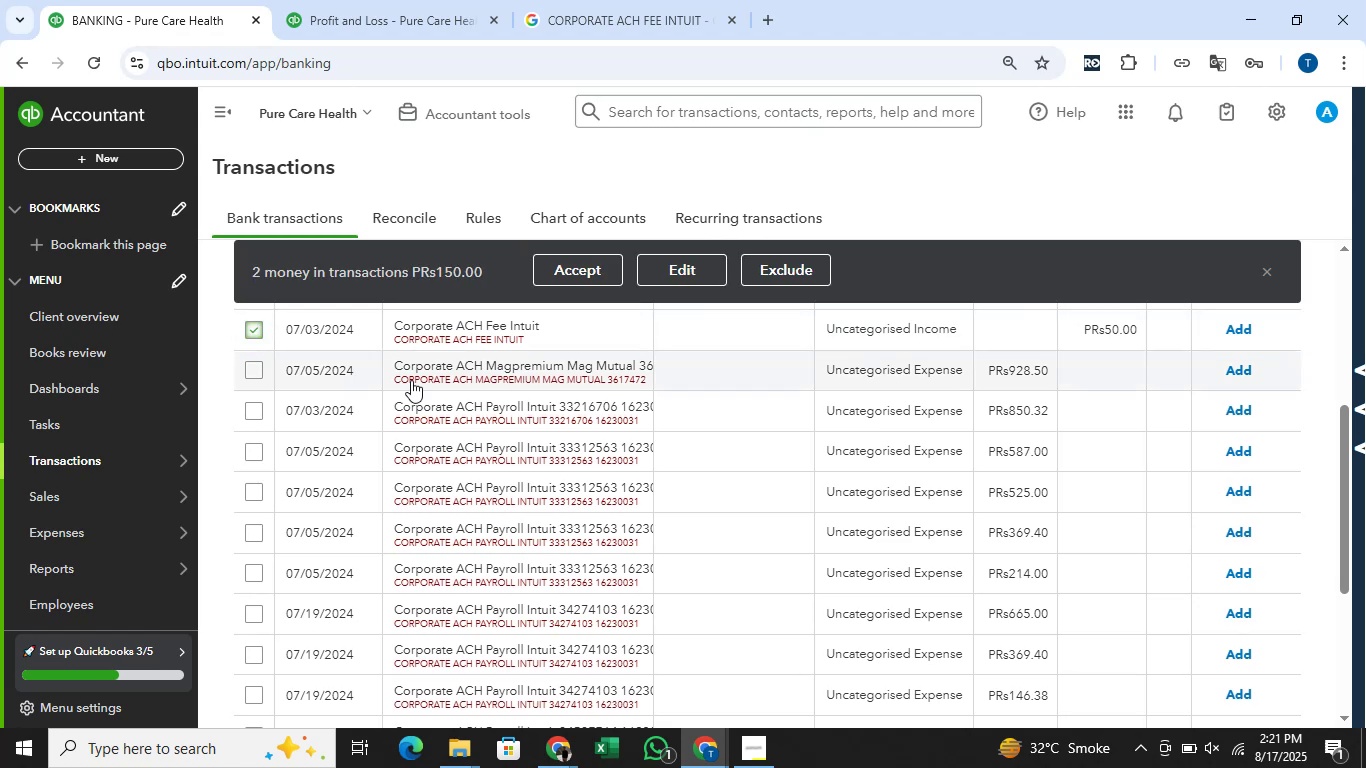 
scroll: coordinate [615, 433], scroll_direction: up, amount: 2.0
 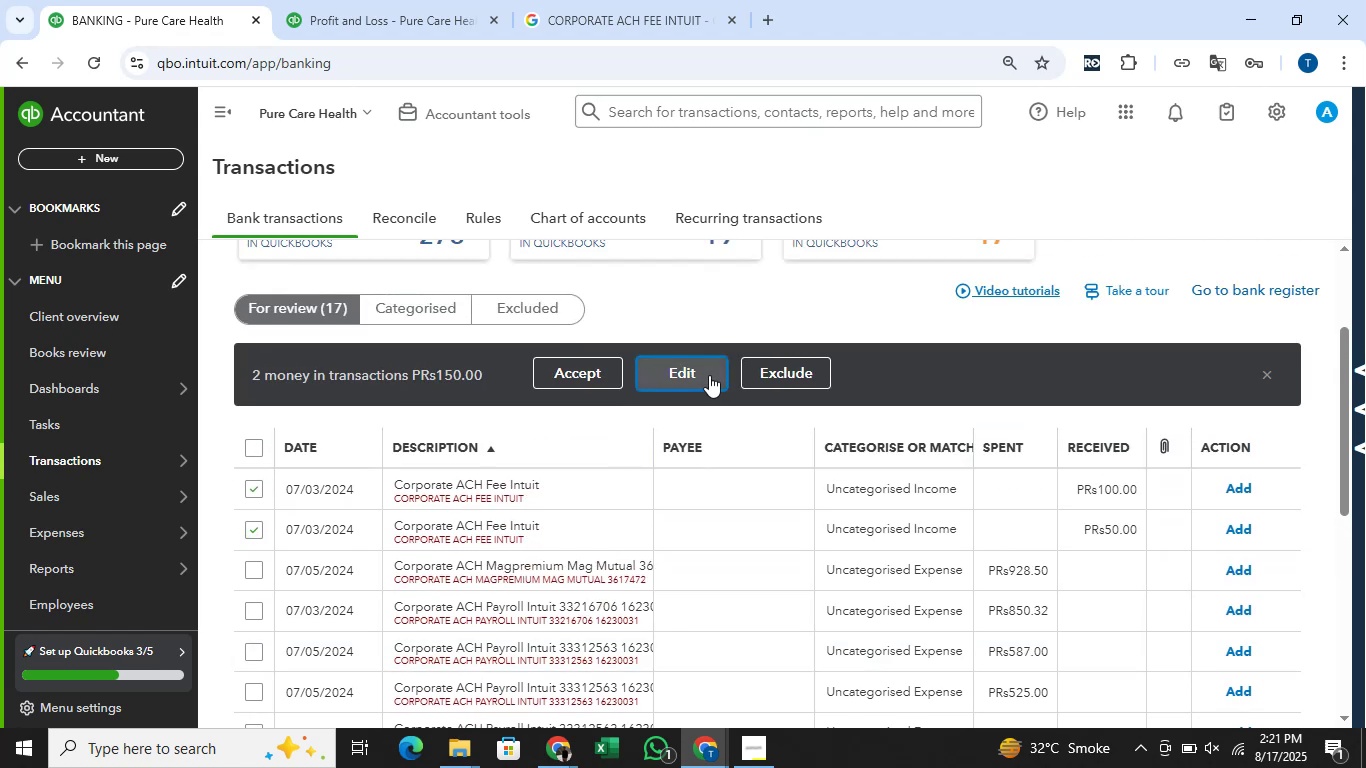 
left_click([550, 361])
 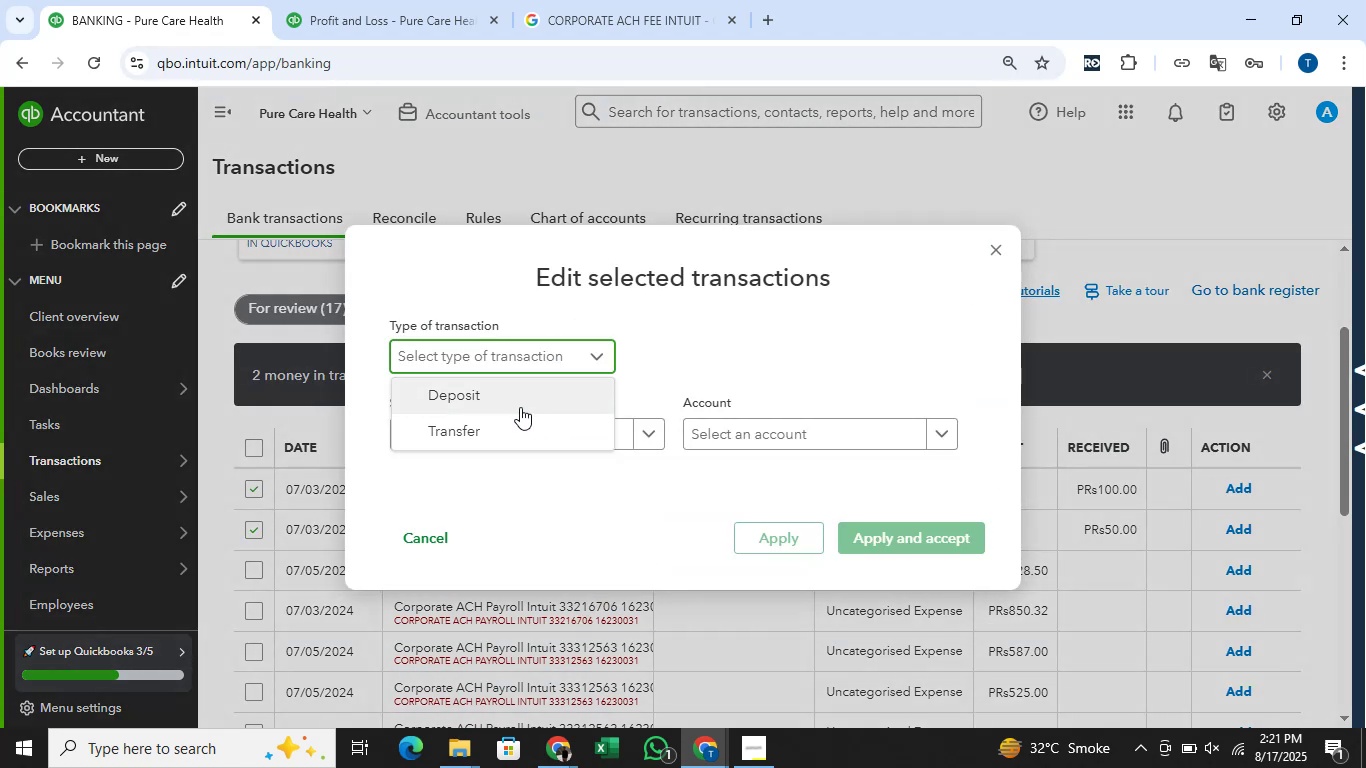 
left_click([520, 407])
 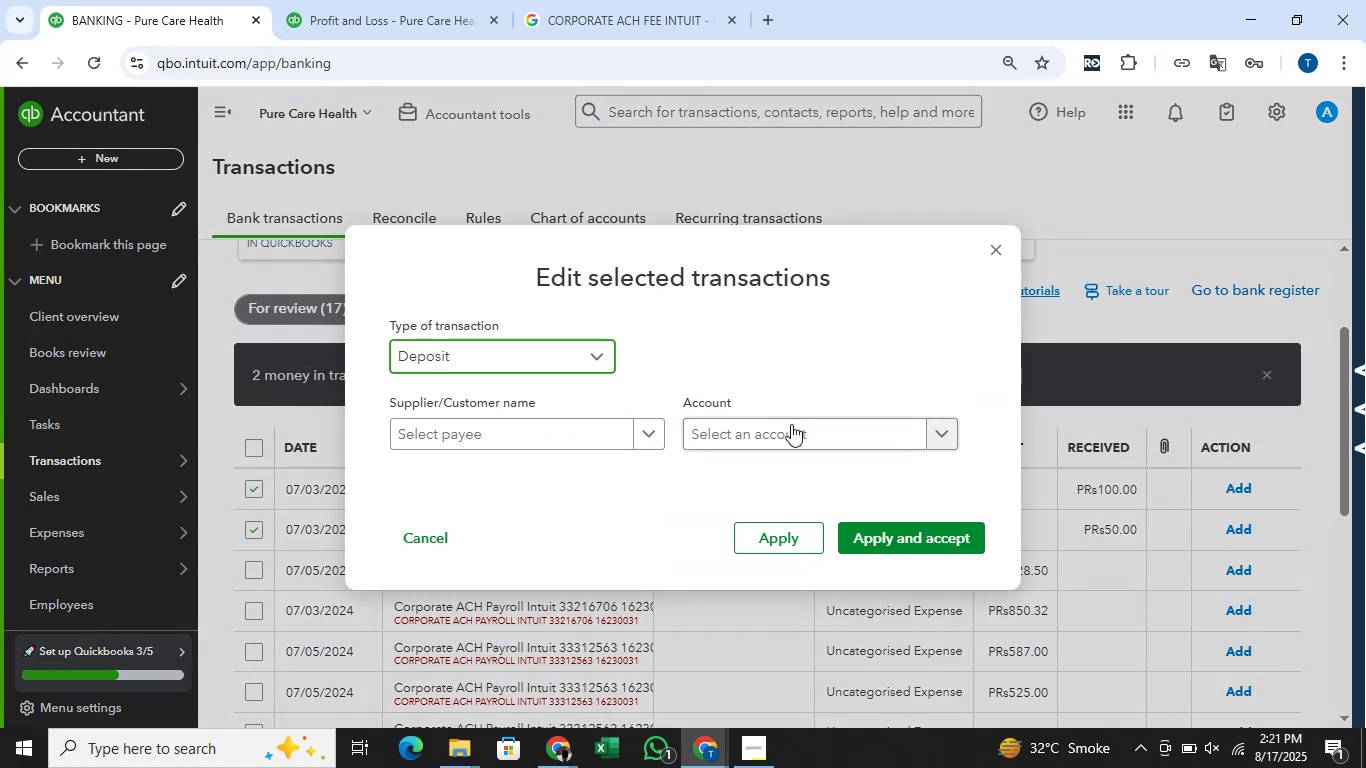 
left_click([792, 425])
 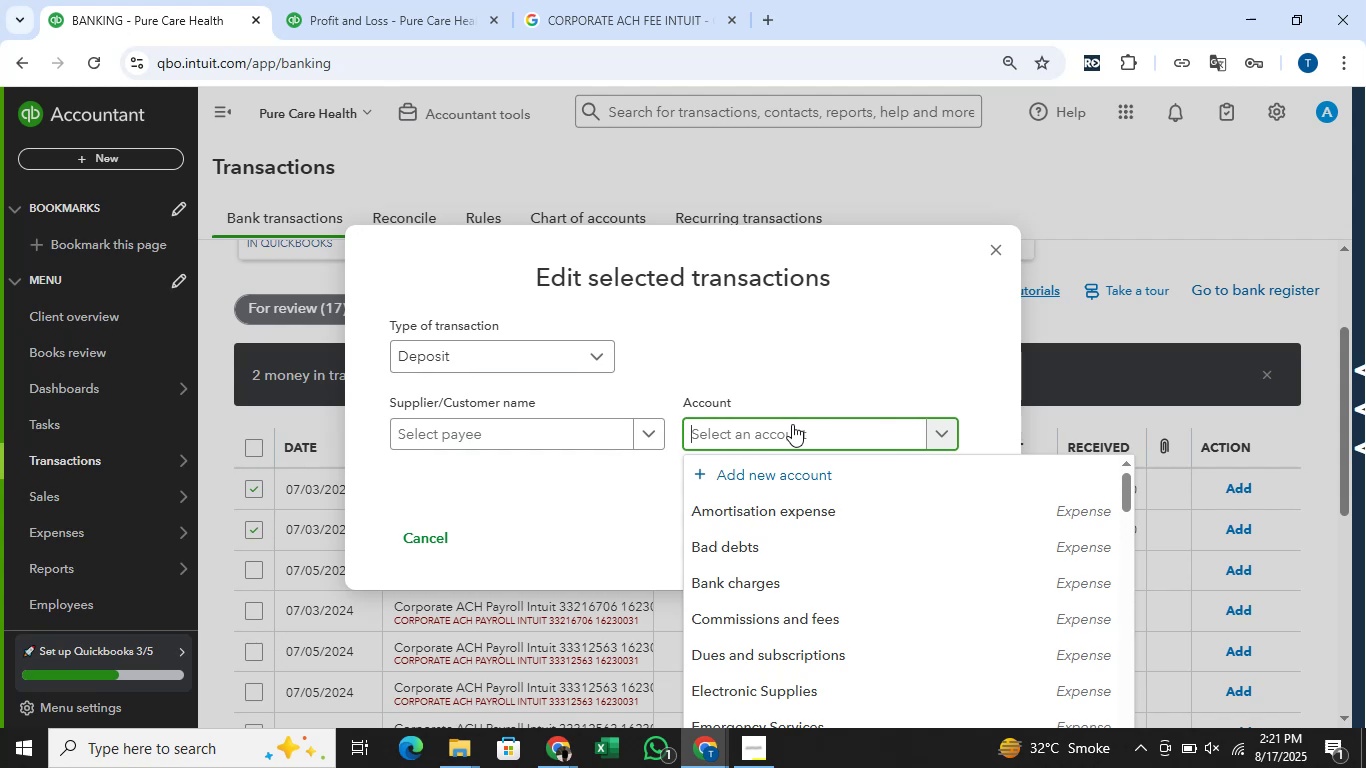 
type(refu)
key(Backspace)
key(Backspace)
key(Backspace)
key(Backspace)
 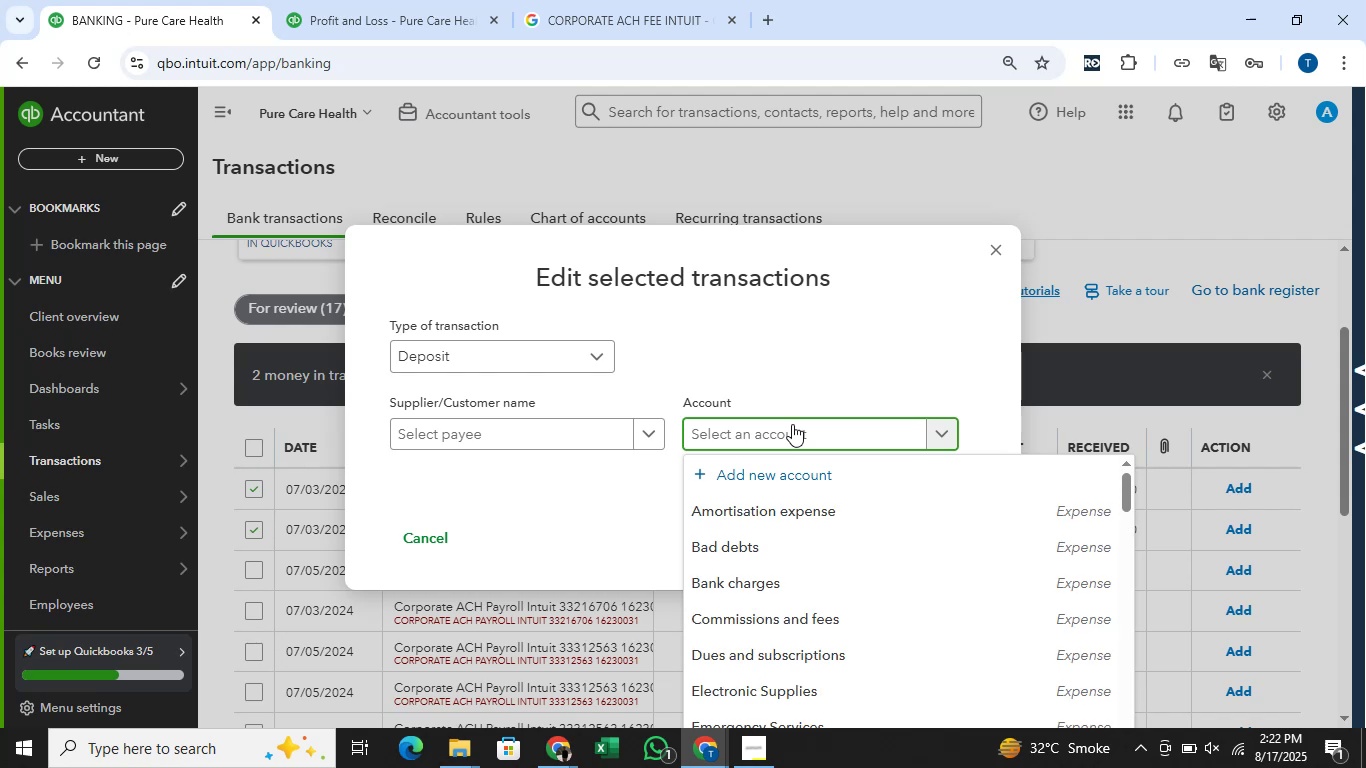 
wait(5.07)
 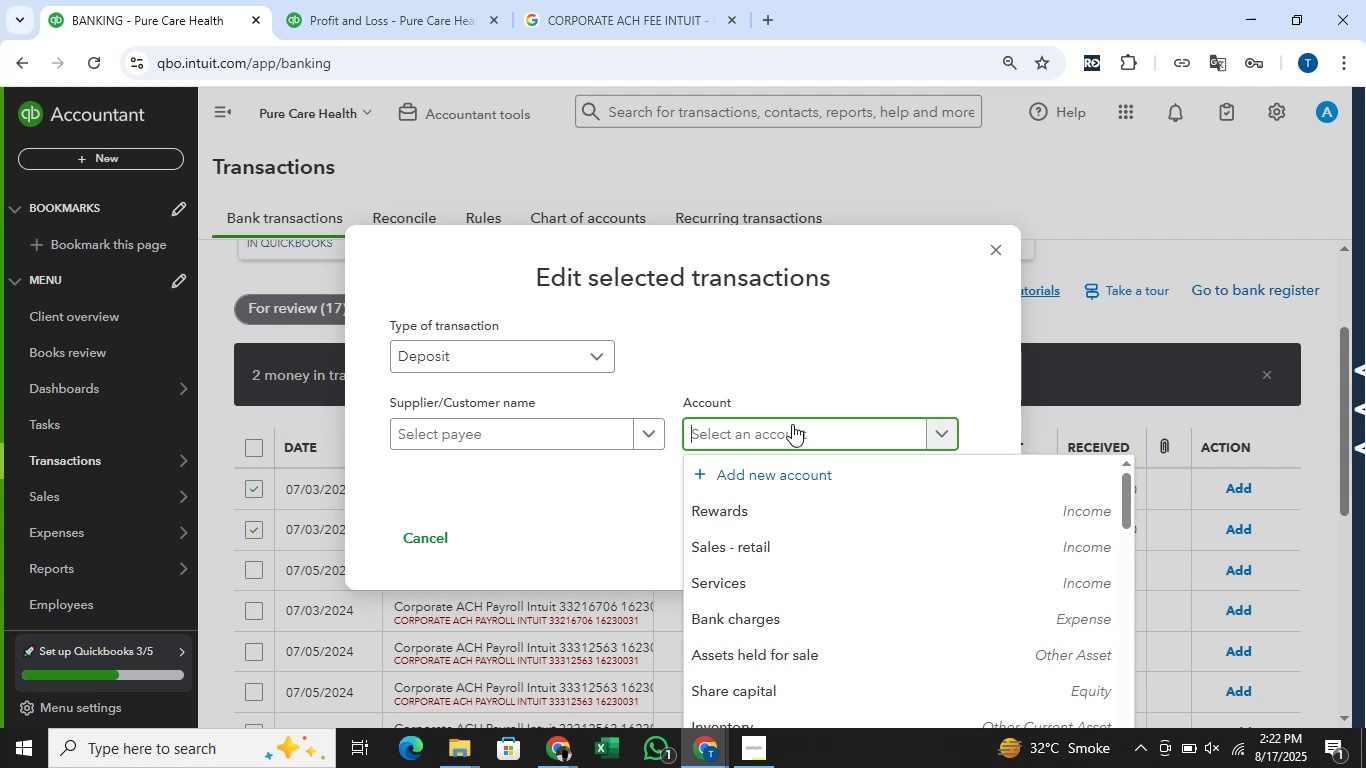 
right_click([395, 0])
 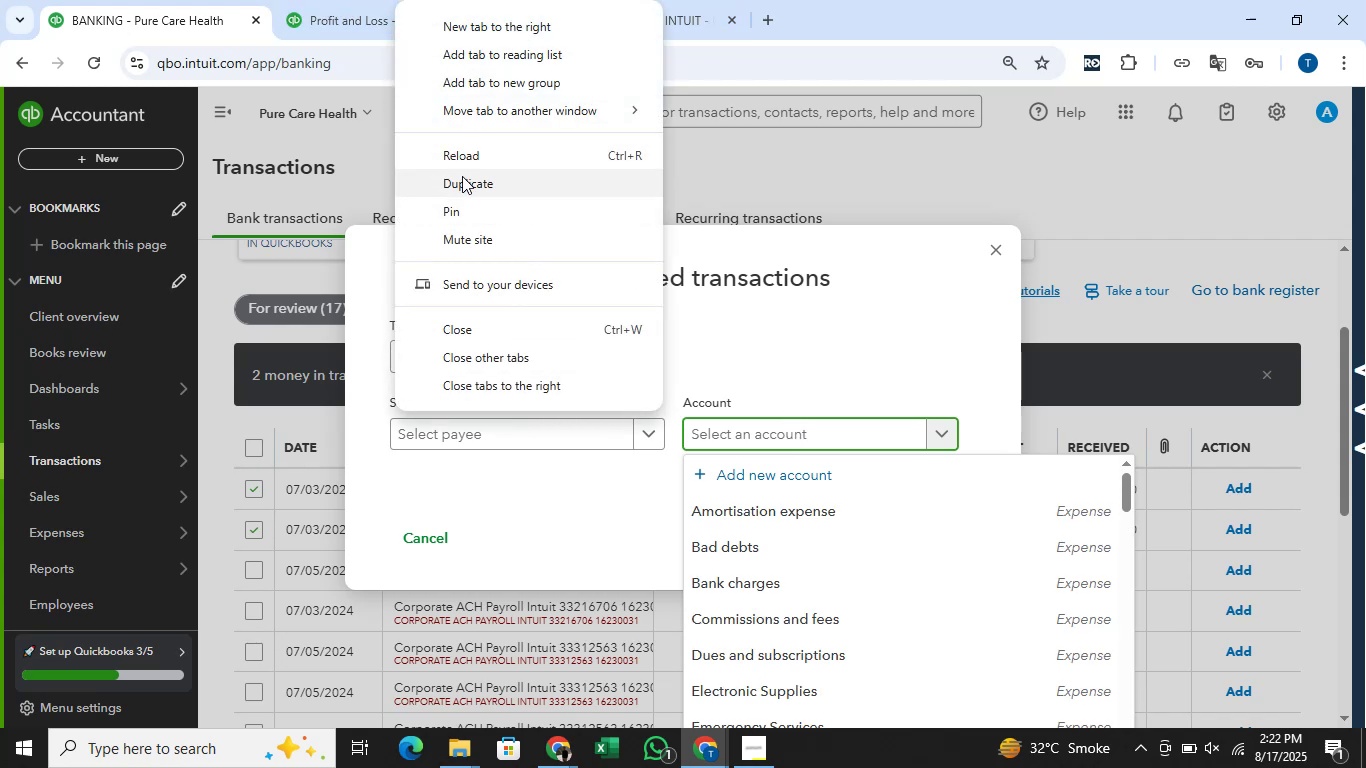 
left_click([462, 176])
 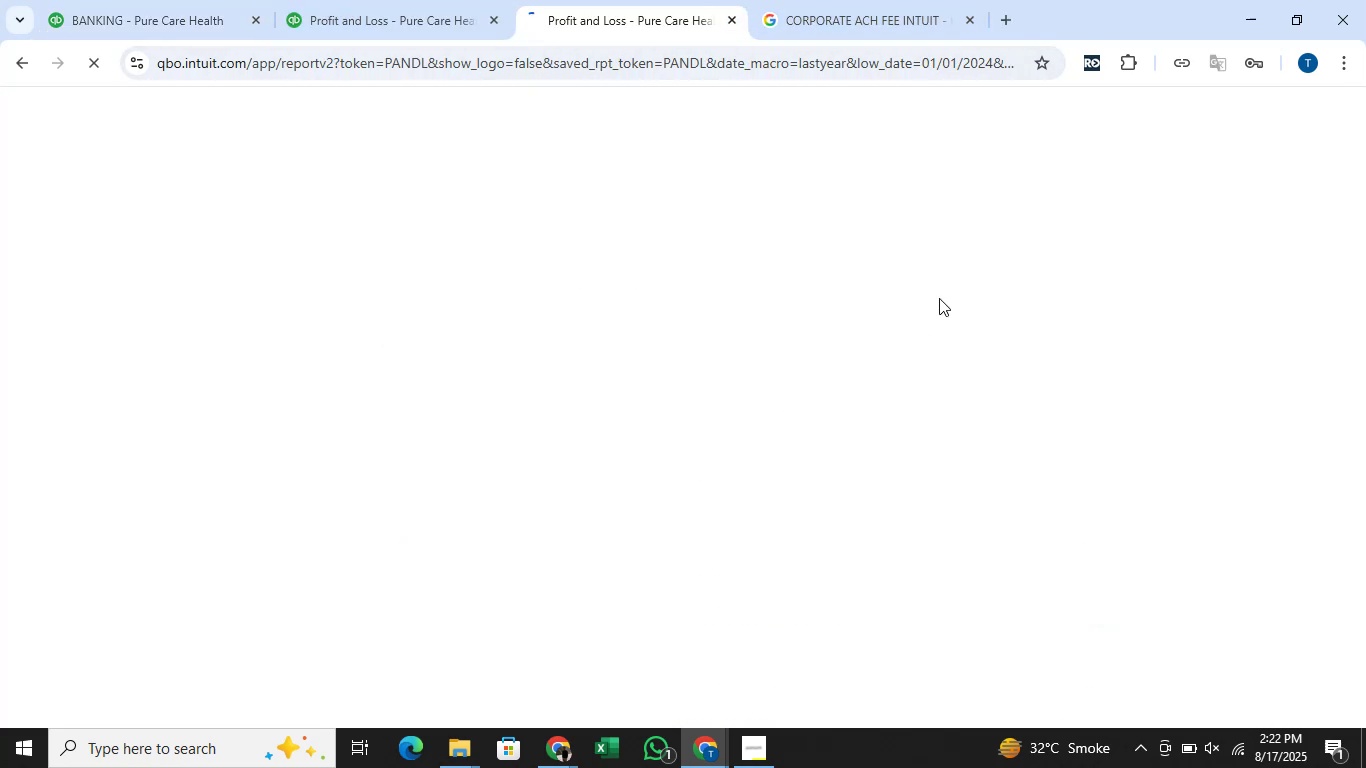 
left_click([561, 767])
 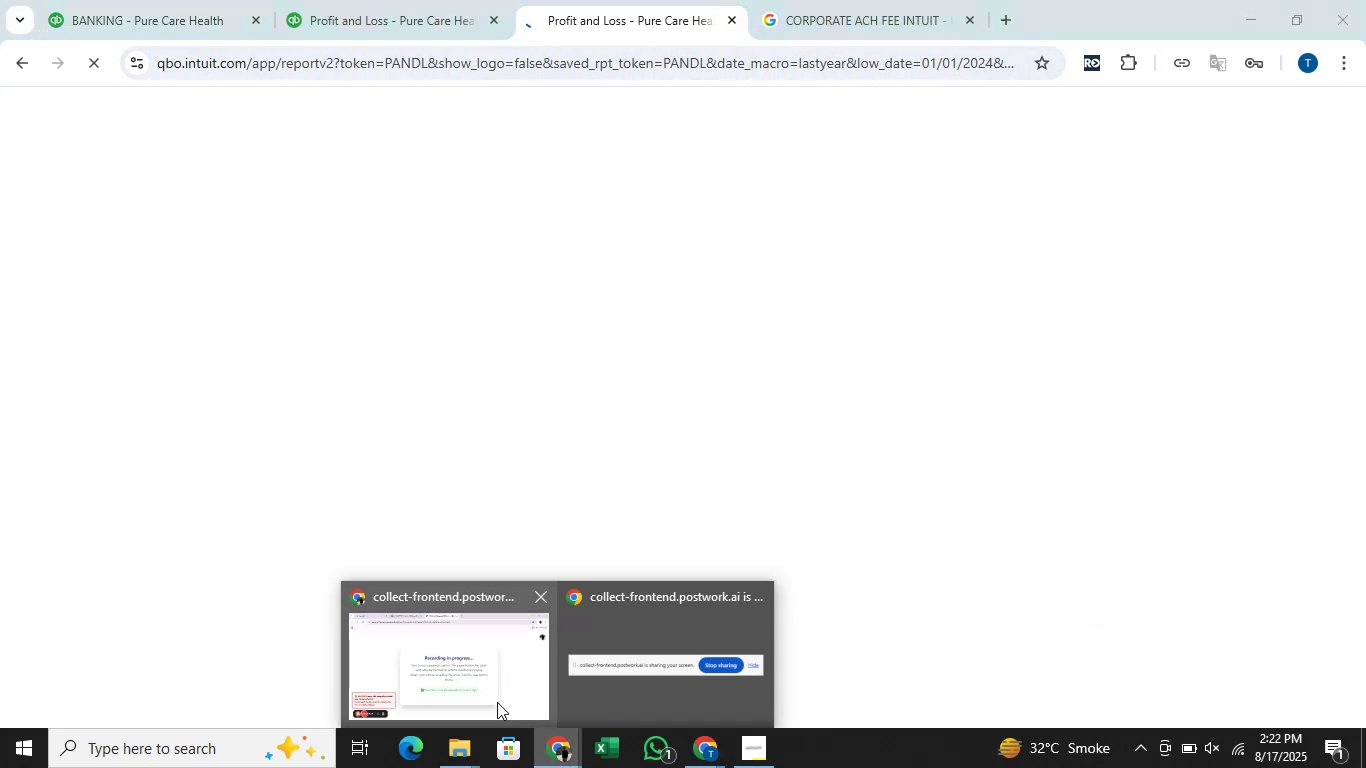 
left_click([487, 687])
 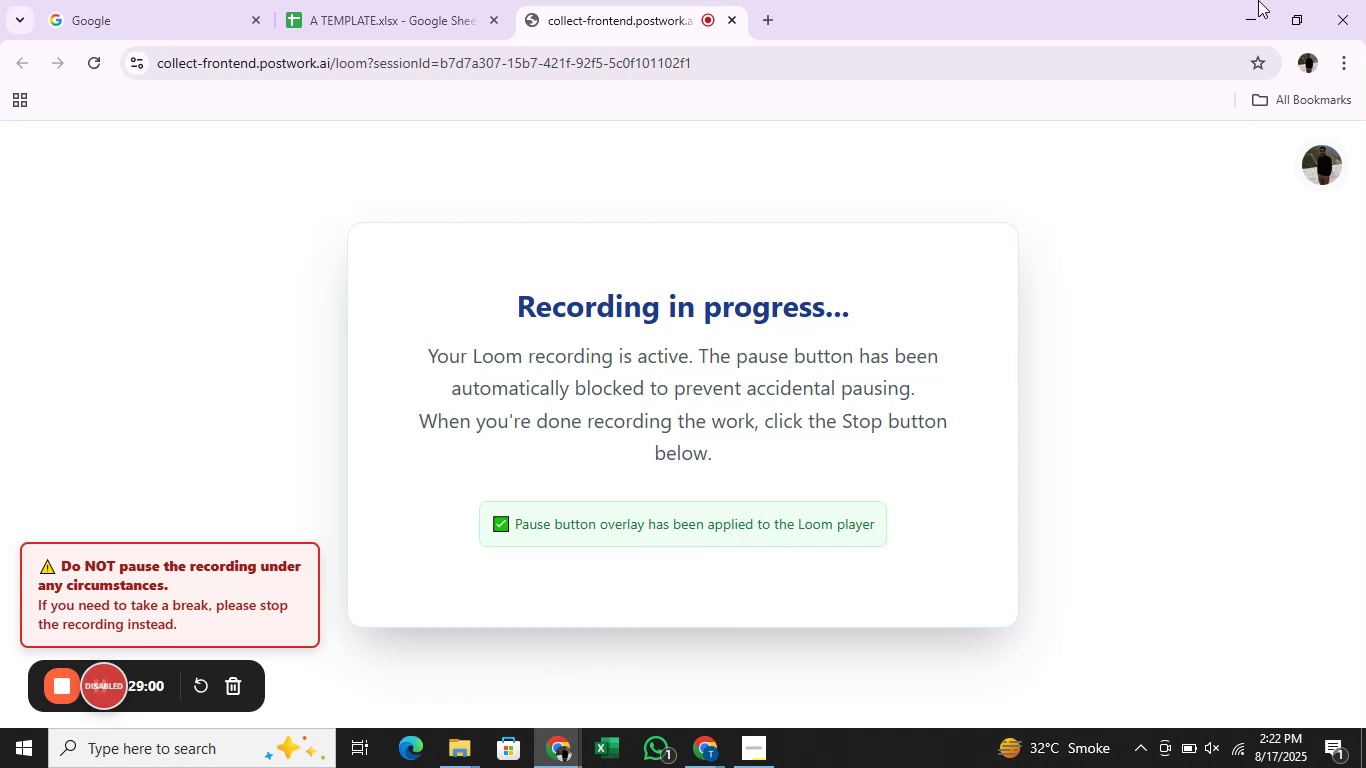 
left_click([1262, 0])
 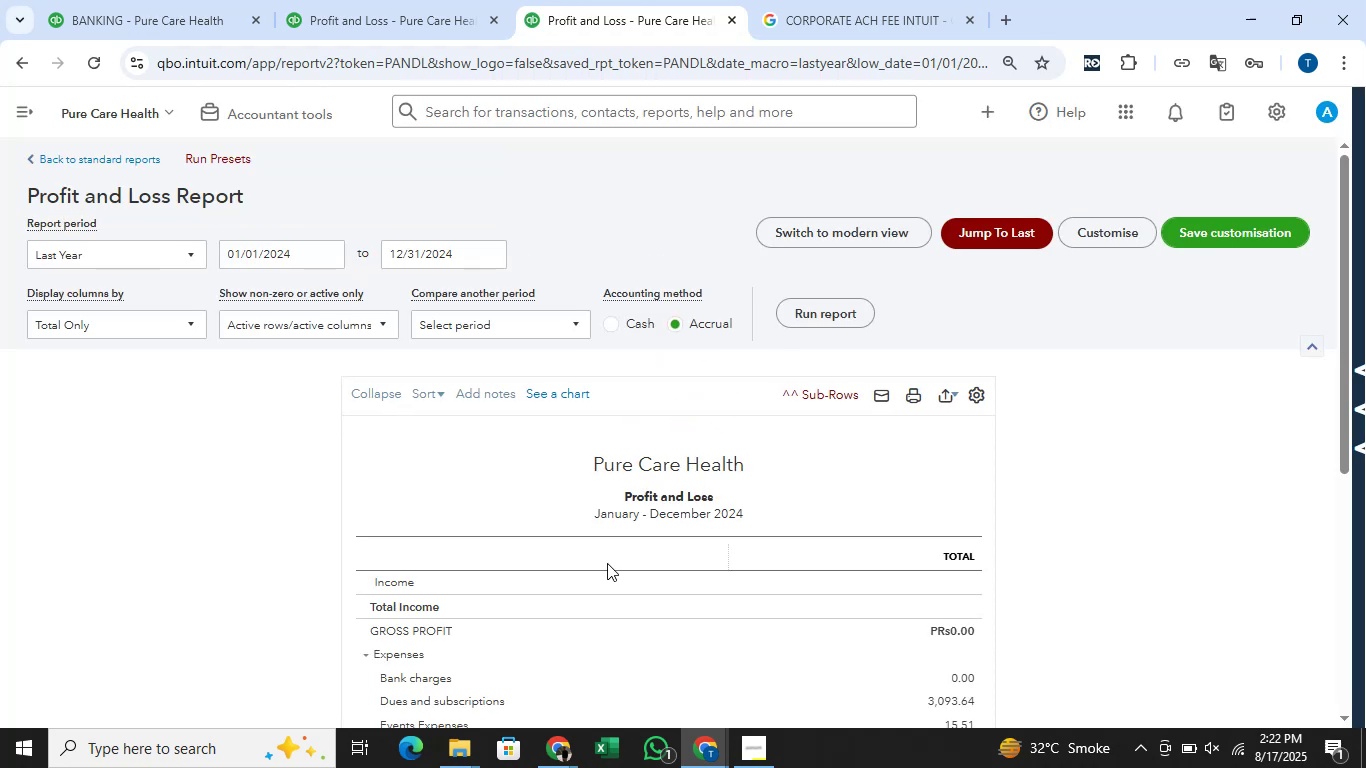 
wait(23.0)
 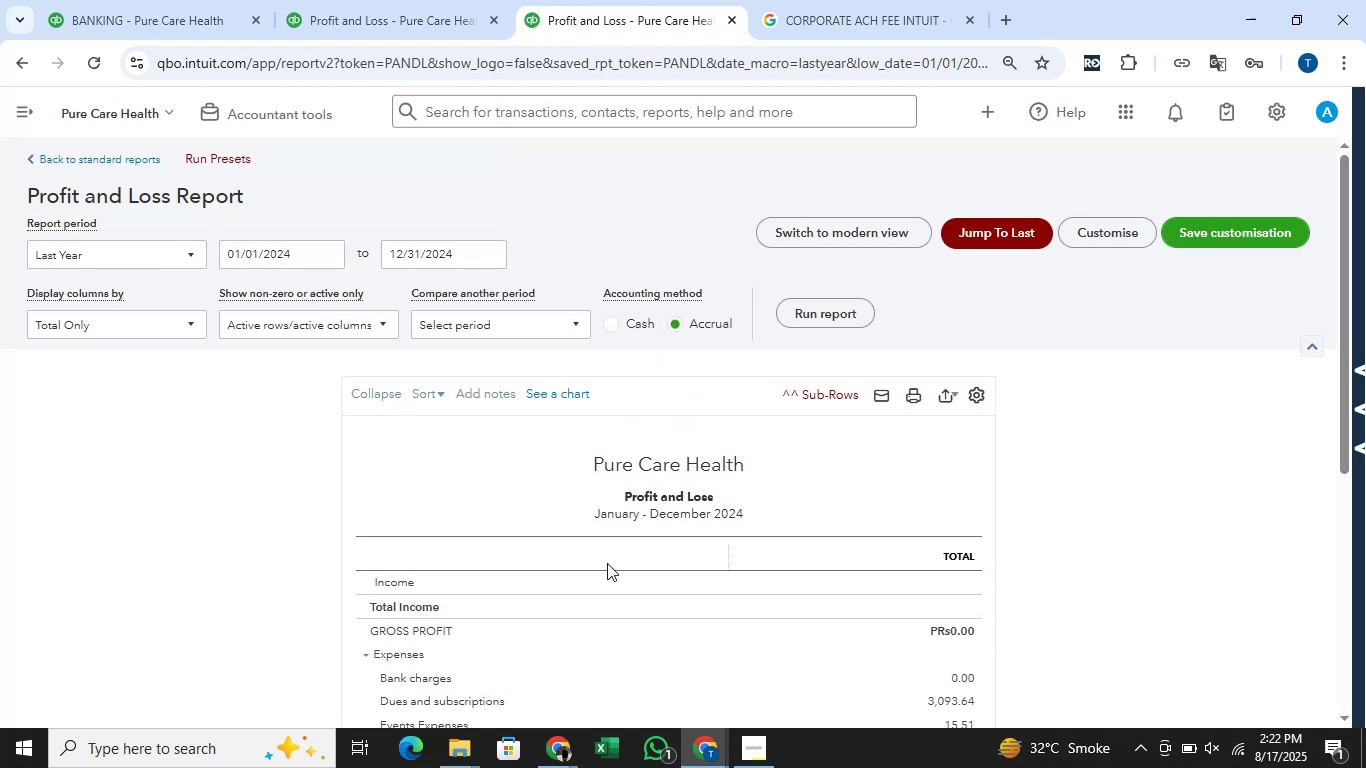 
left_click([8, 125])
 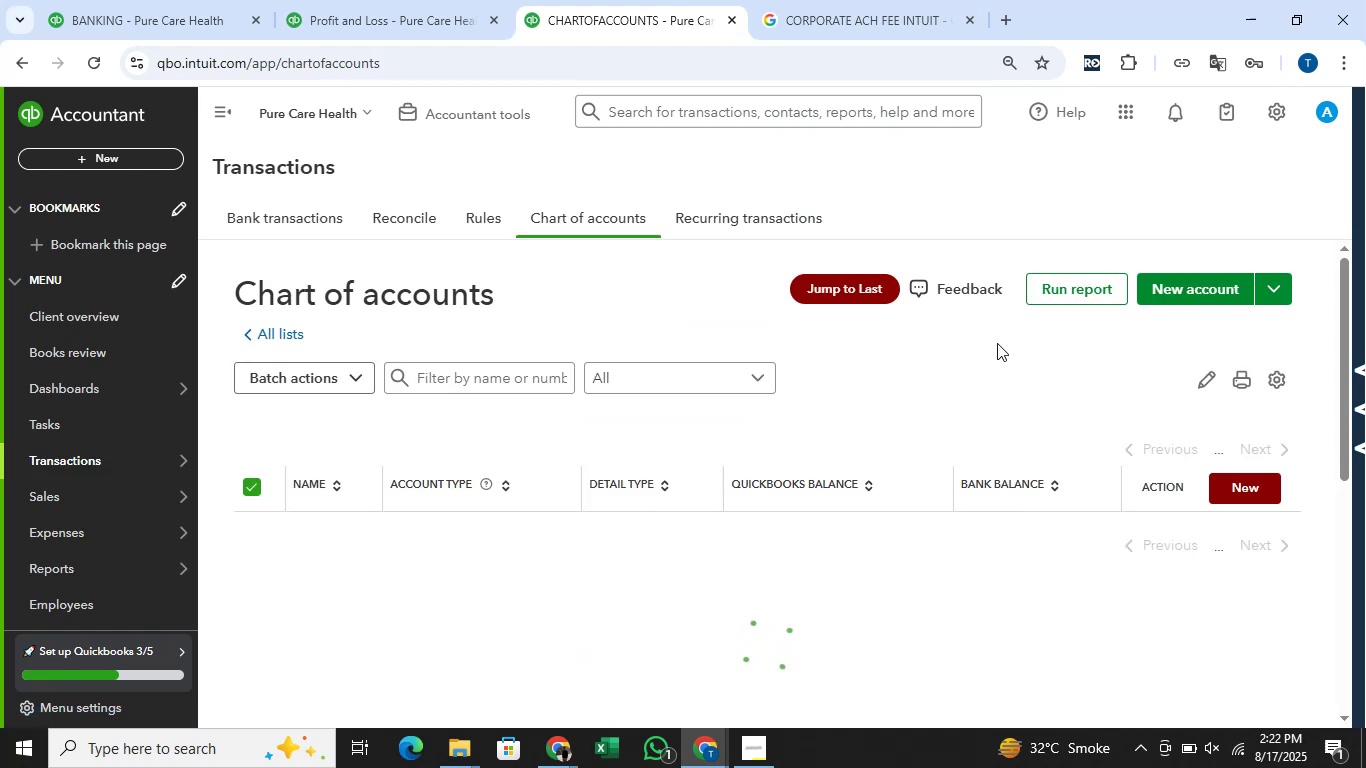 
wait(15.92)
 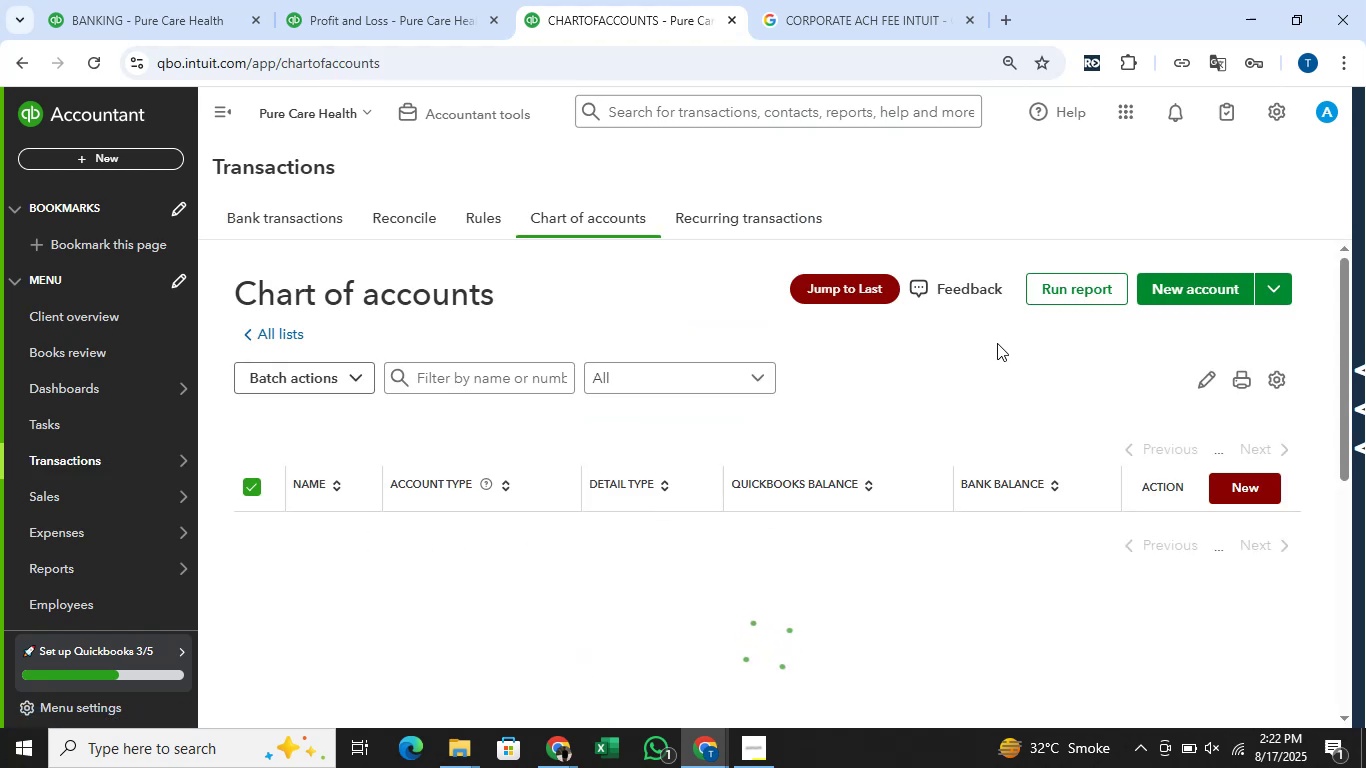 
left_click([1197, 287])
 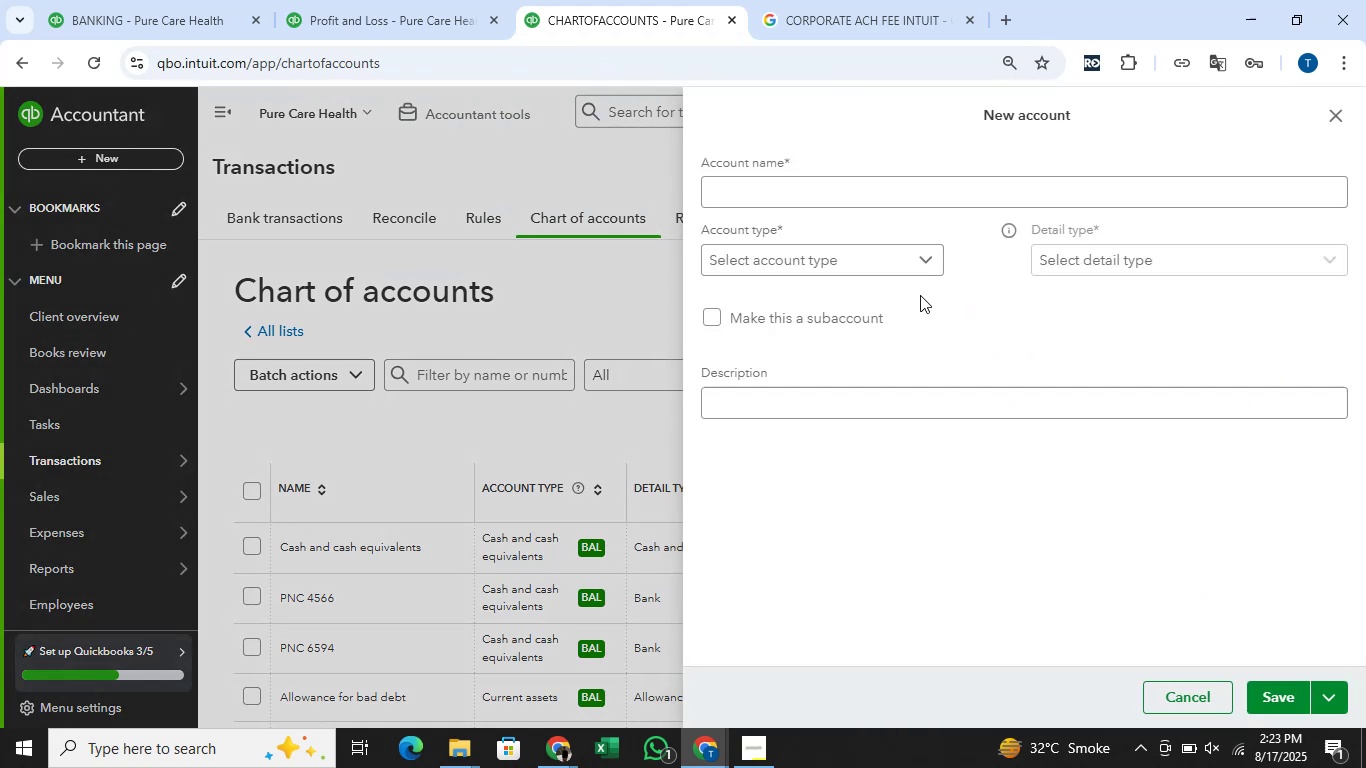 
left_click([908, 187])
 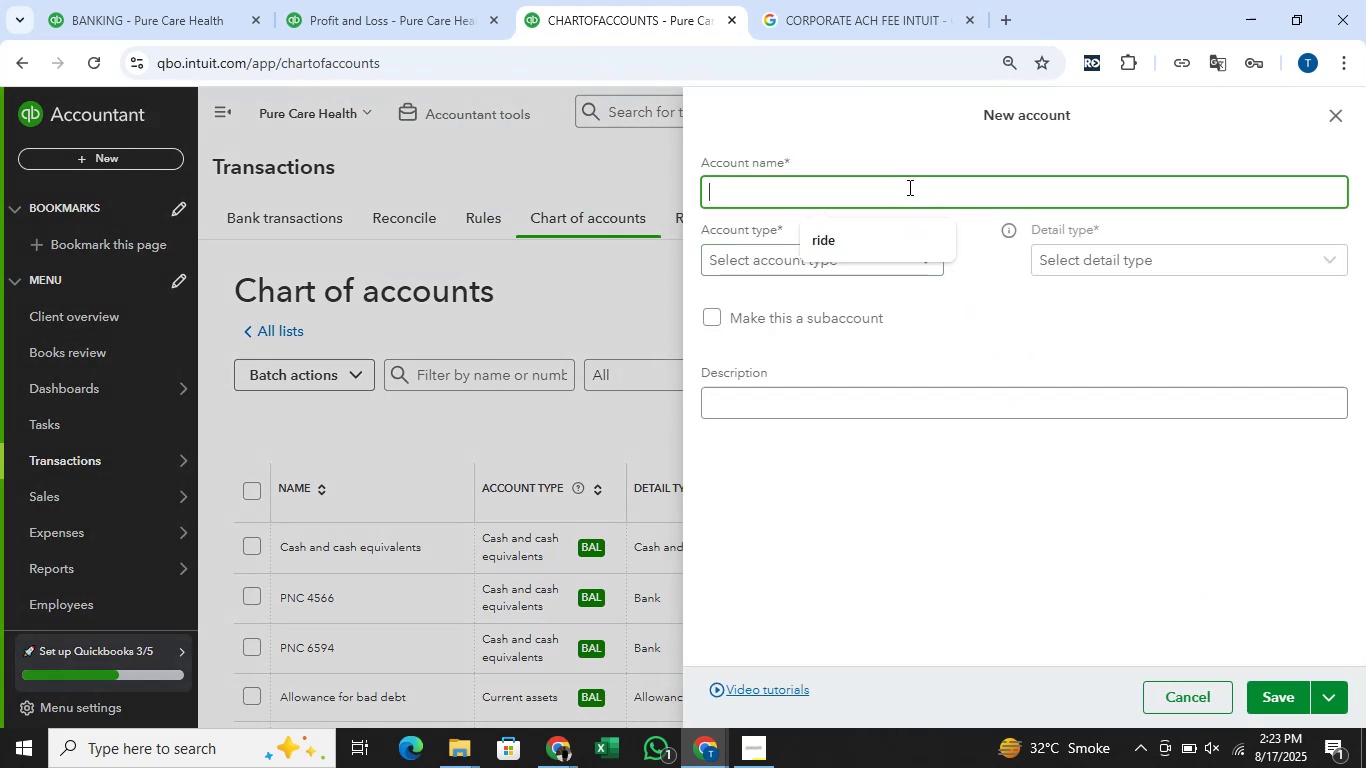 
type(Refunds)
 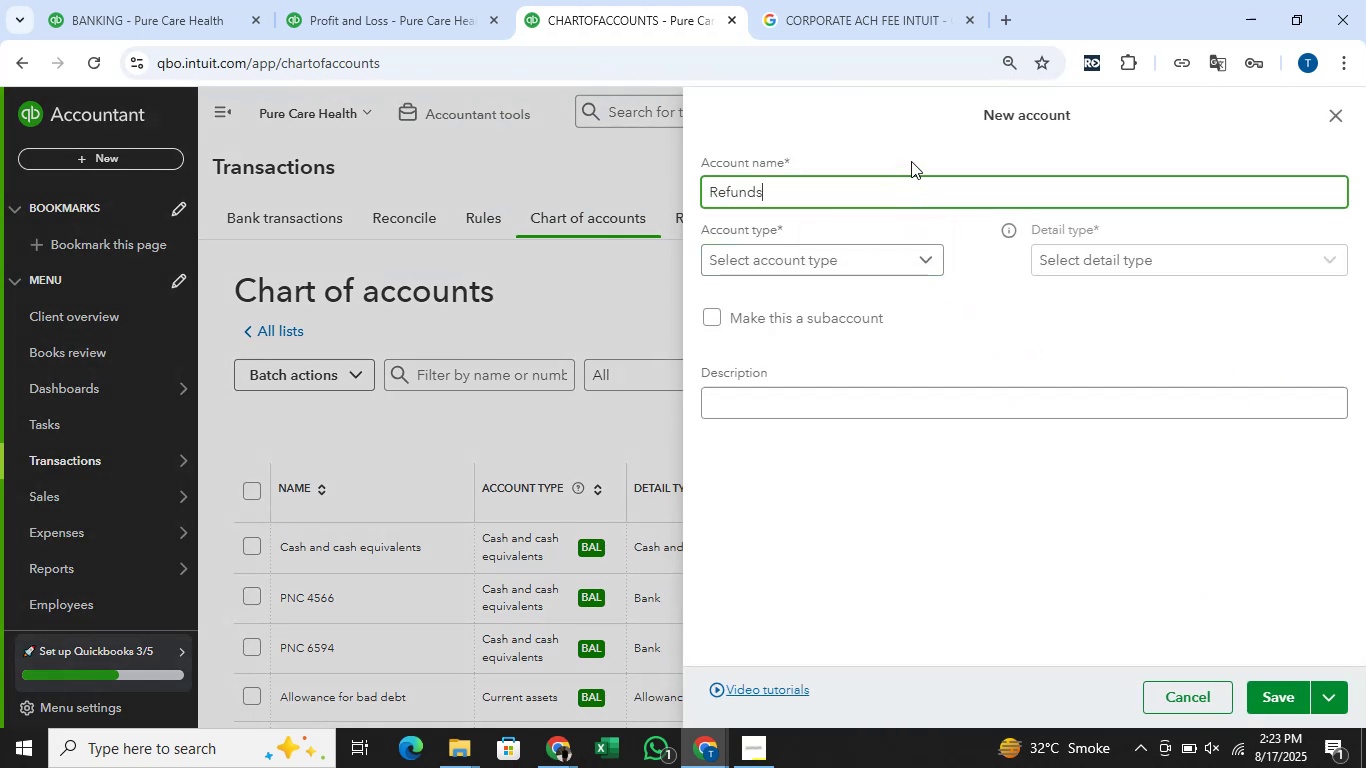 
left_click([891, 255])
 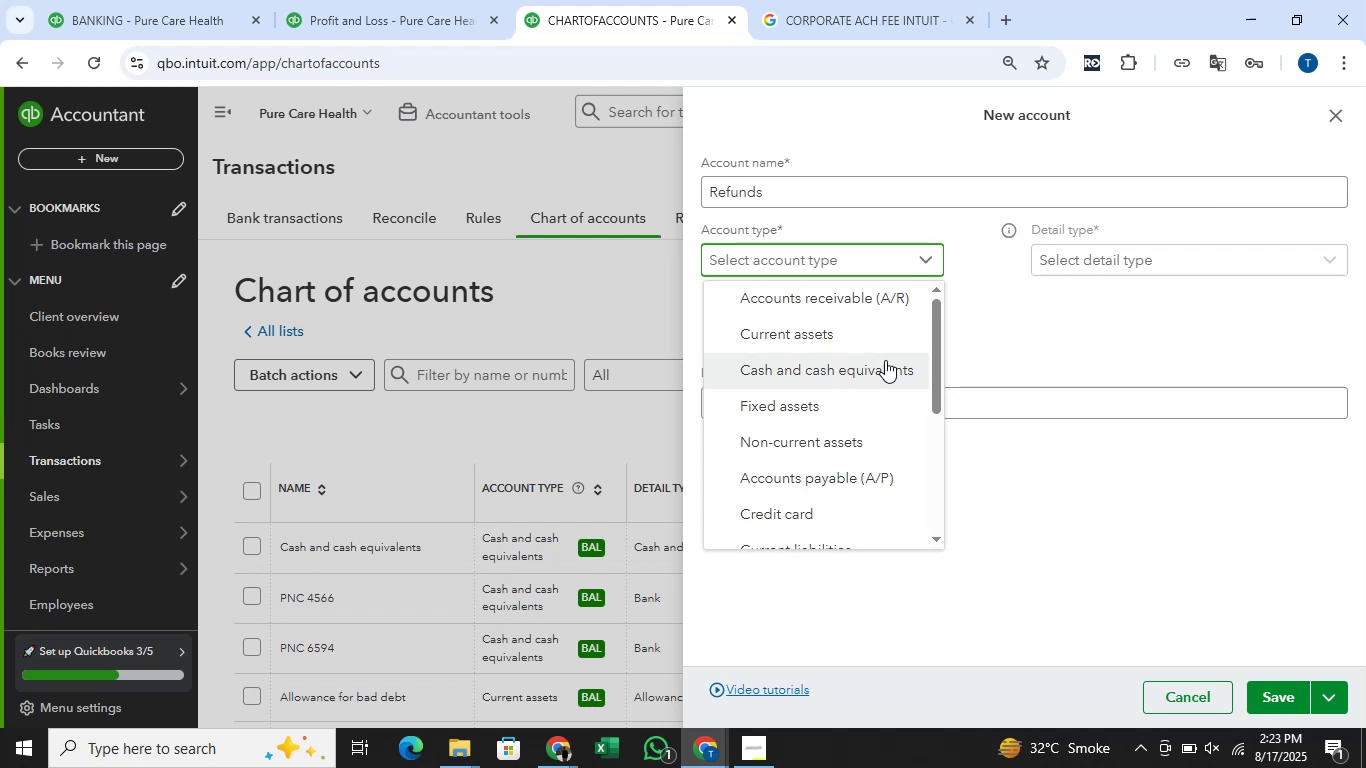 
scroll: coordinate [883, 356], scroll_direction: down, amount: 3.0
 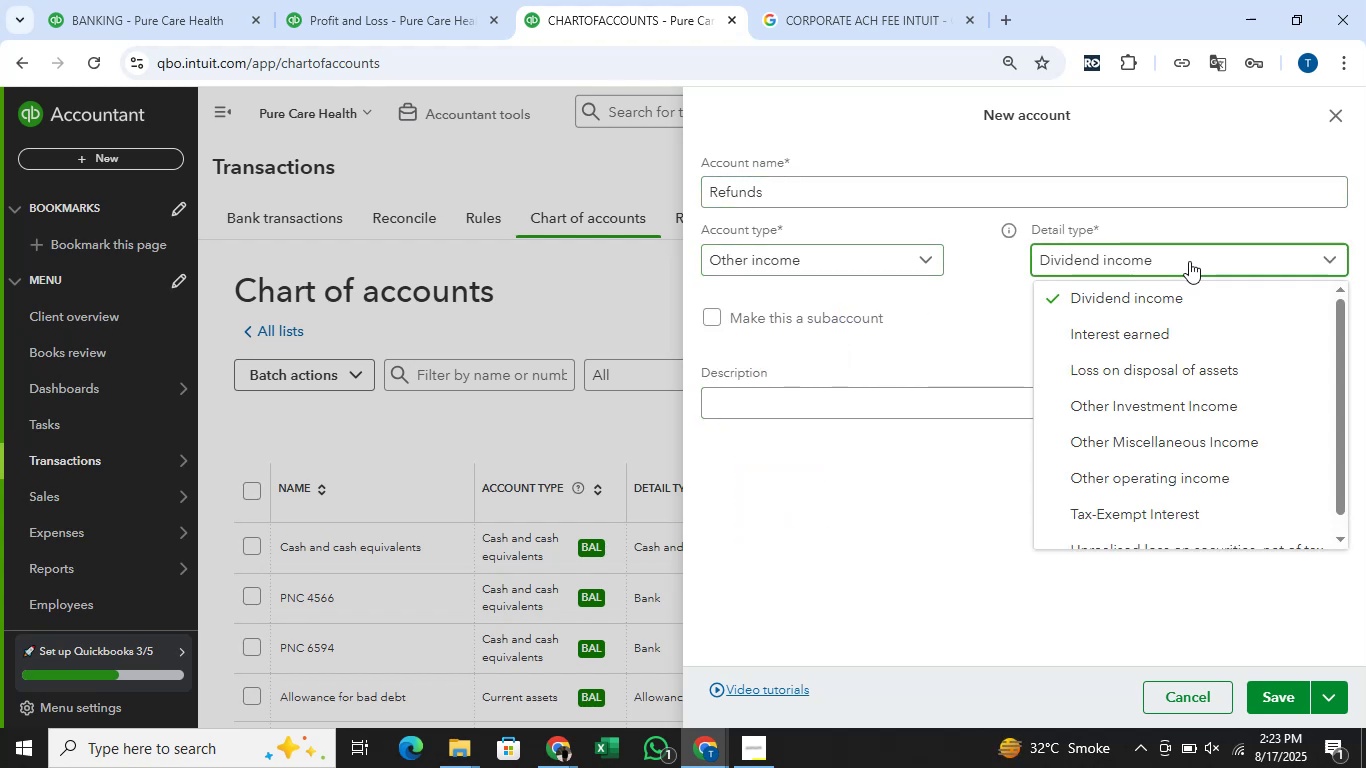 
wait(8.62)
 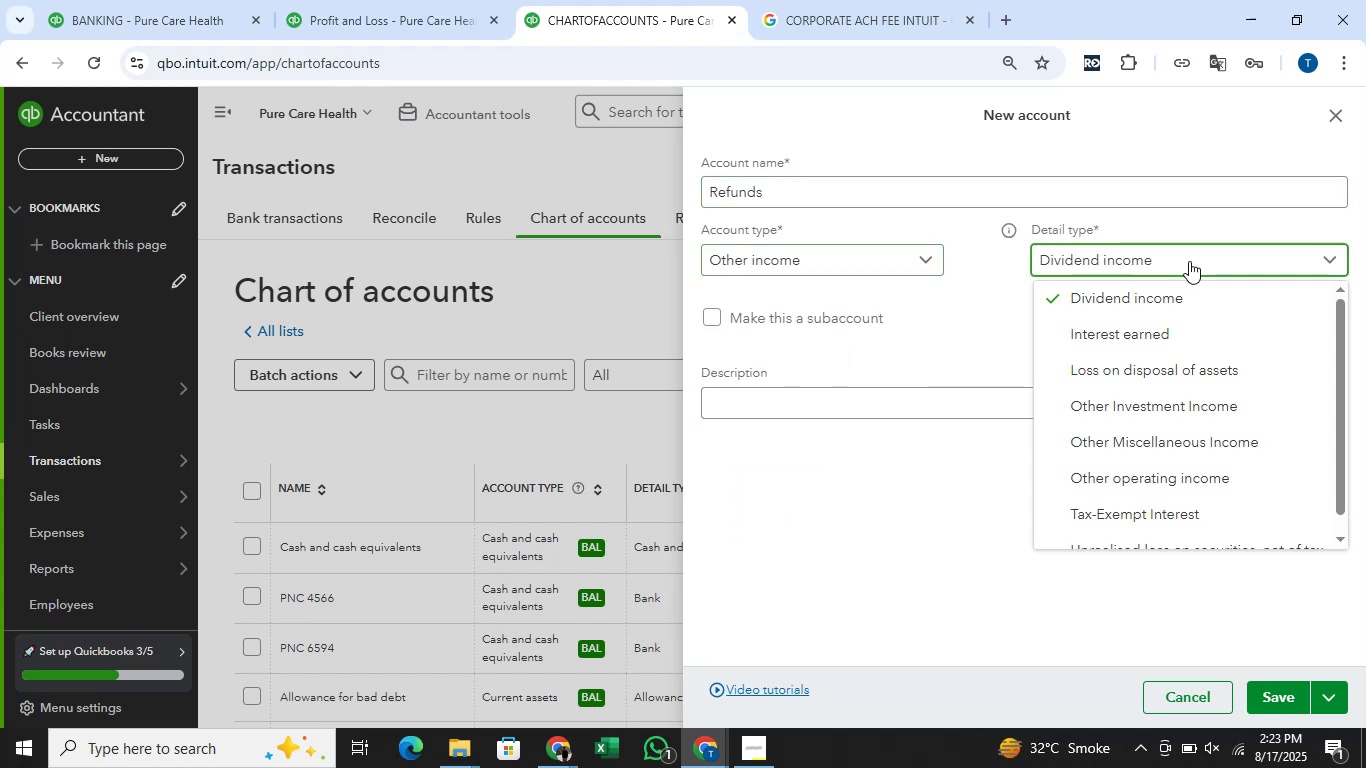 
scroll: coordinate [1210, 336], scroll_direction: down, amount: 2.0
 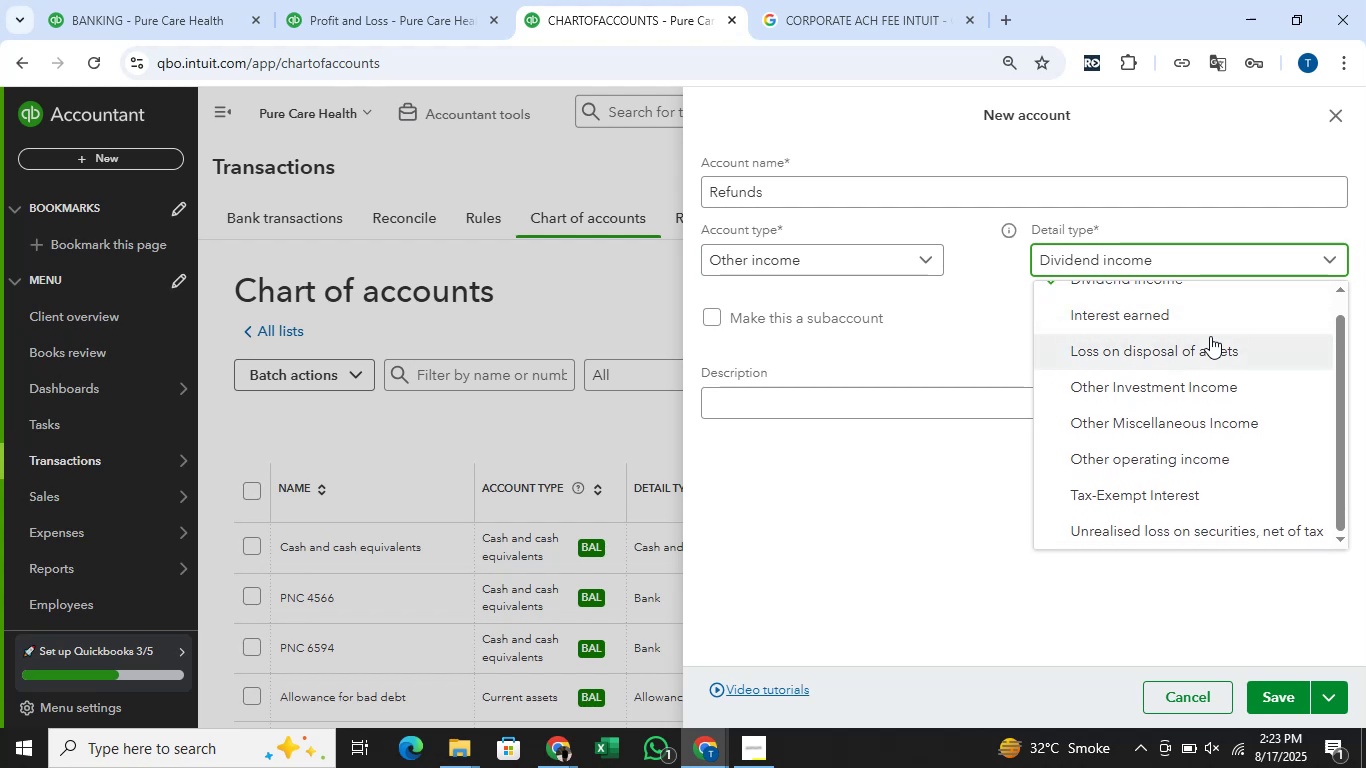 
scroll: coordinate [1210, 336], scroll_direction: none, amount: 0.0
 